 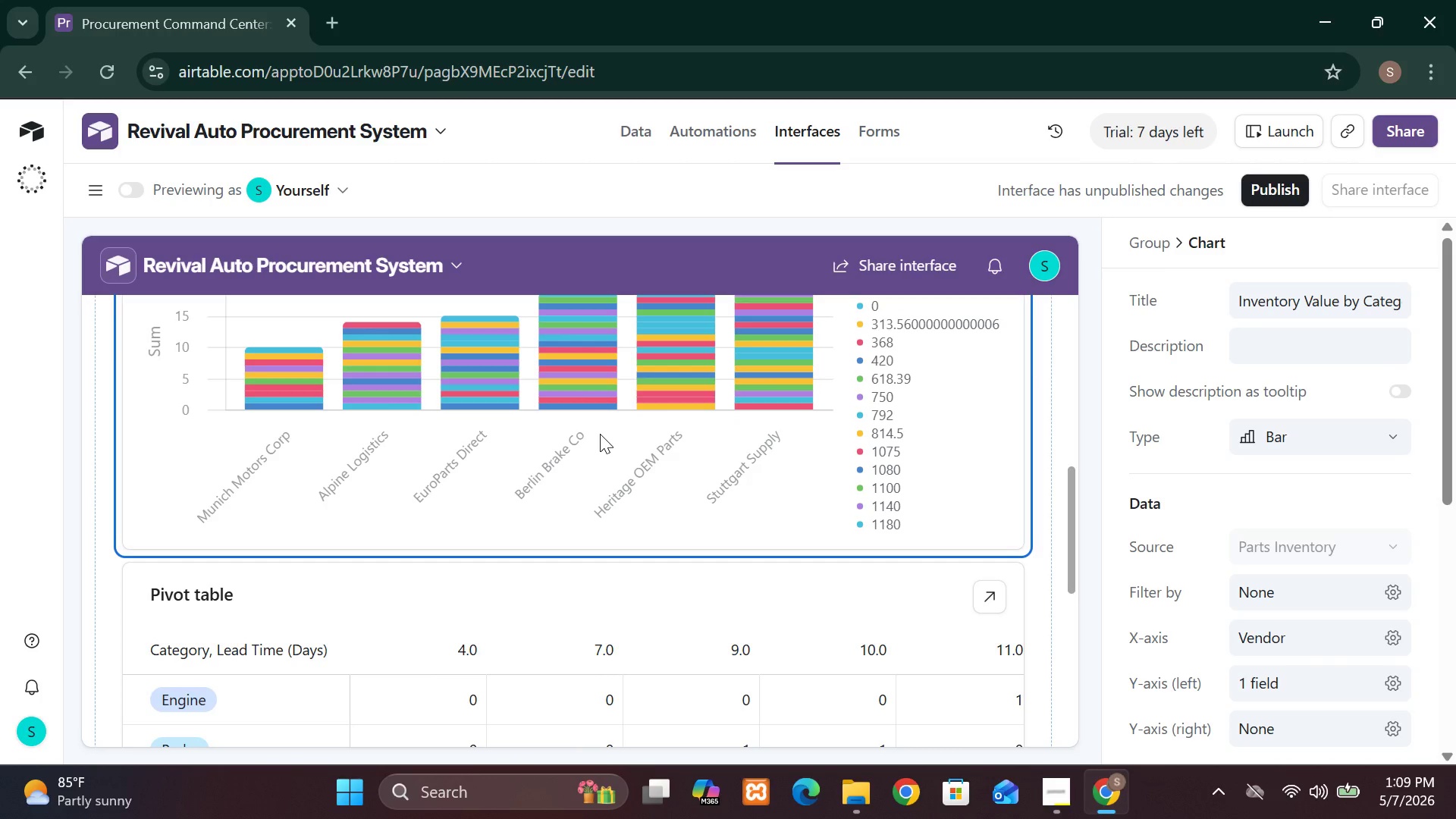 
left_click([553, 631])
 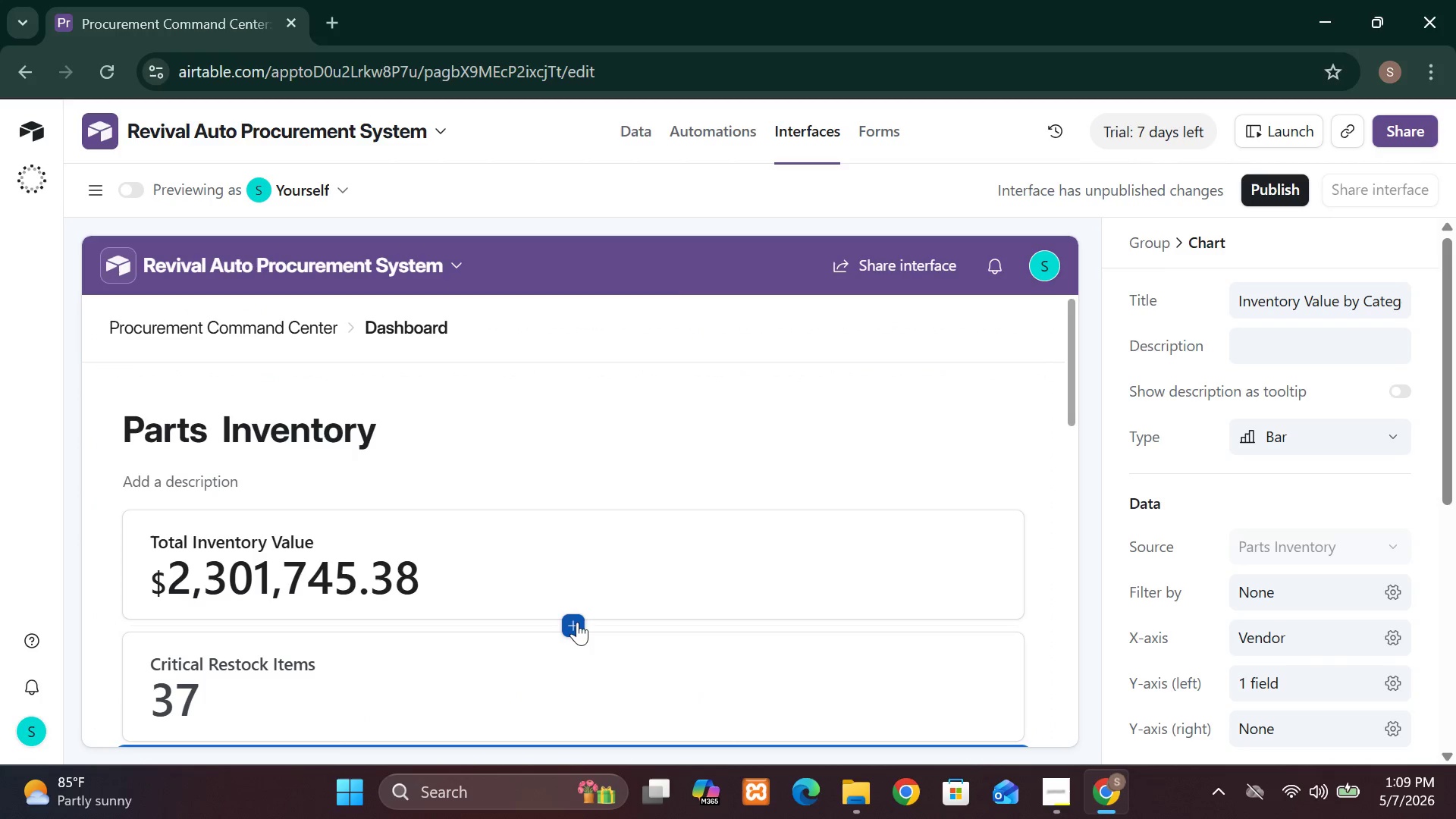 
left_click([578, 622])
 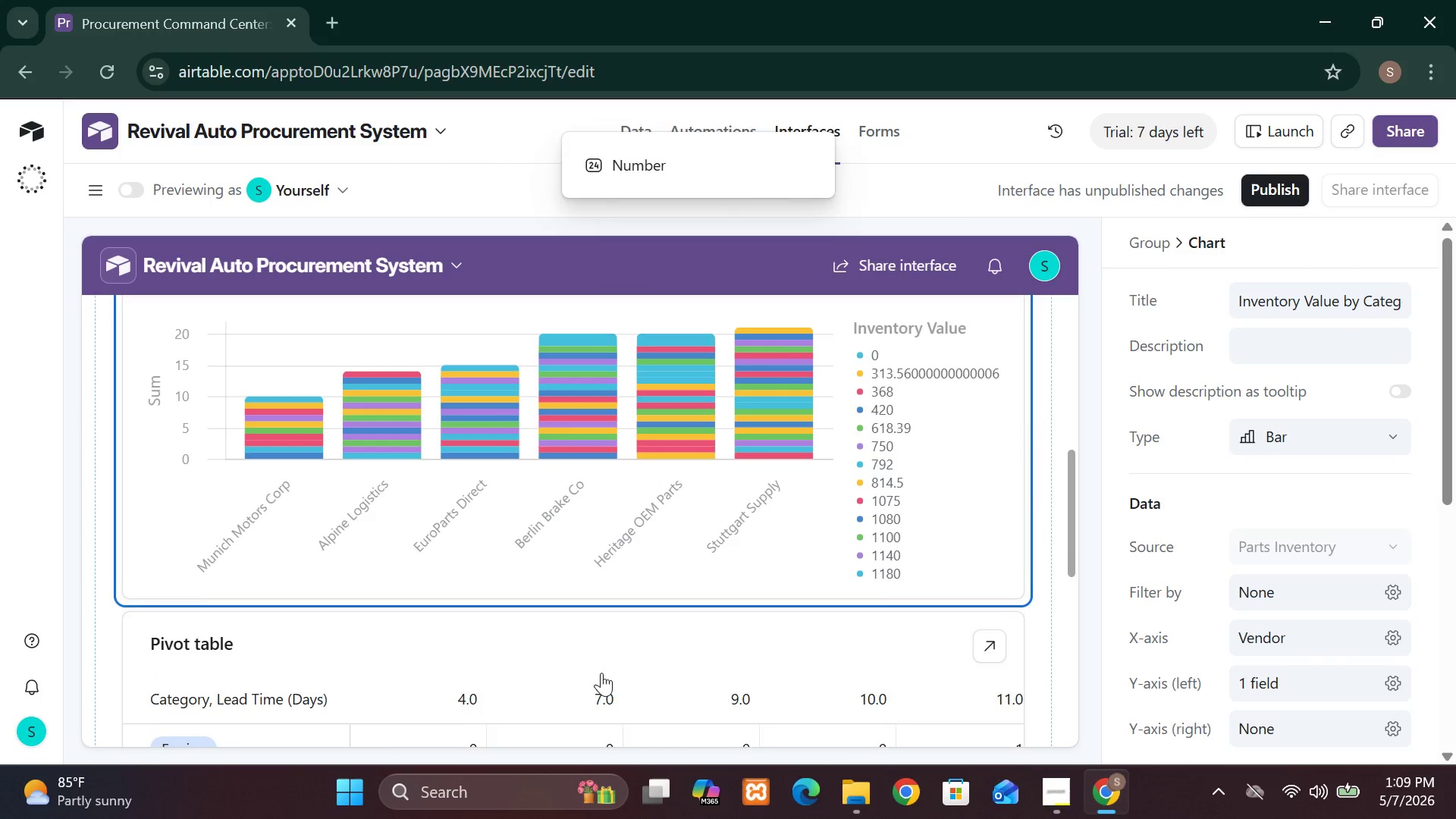 
left_click([601, 673])
 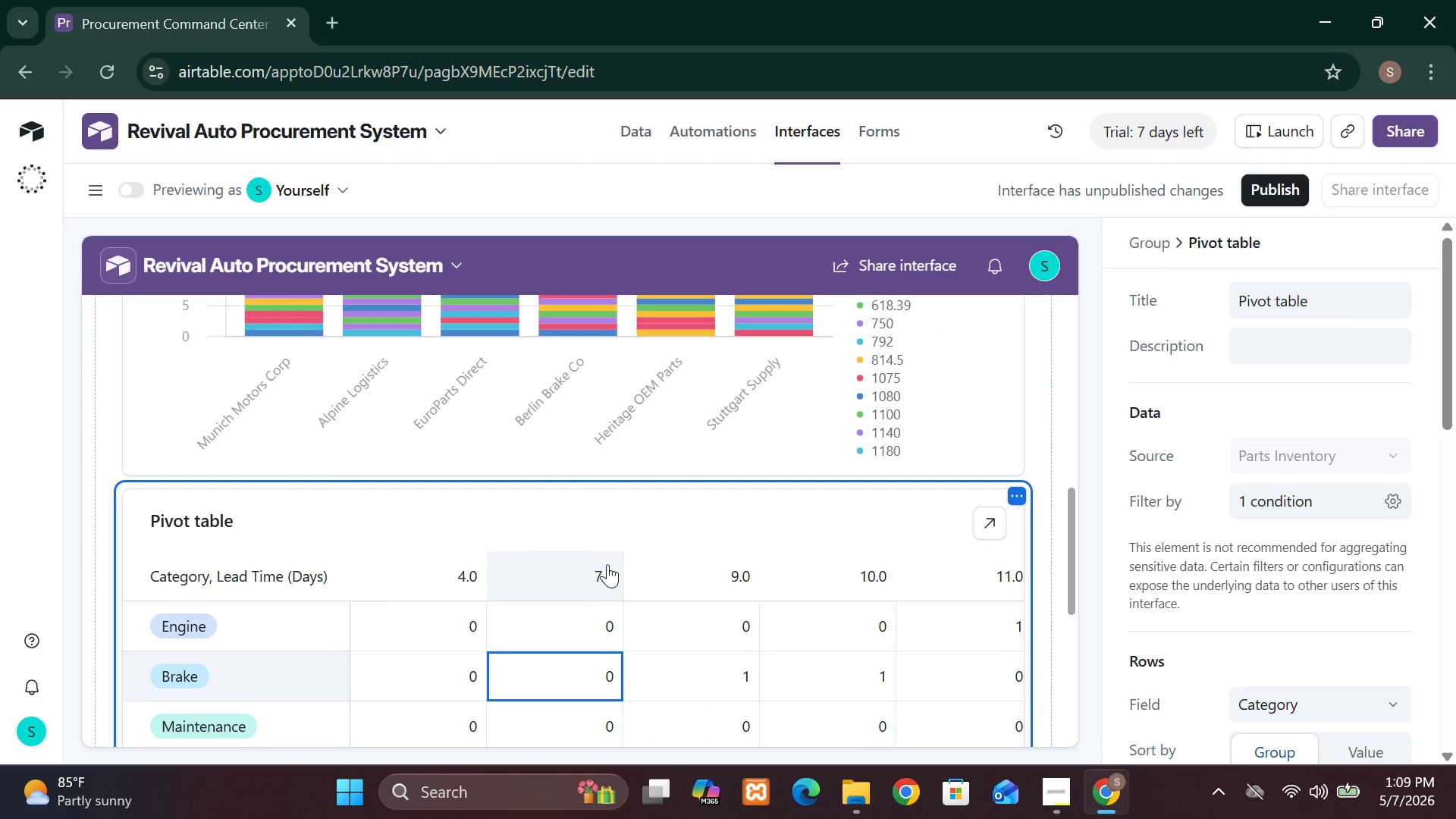 
left_click([607, 564])
 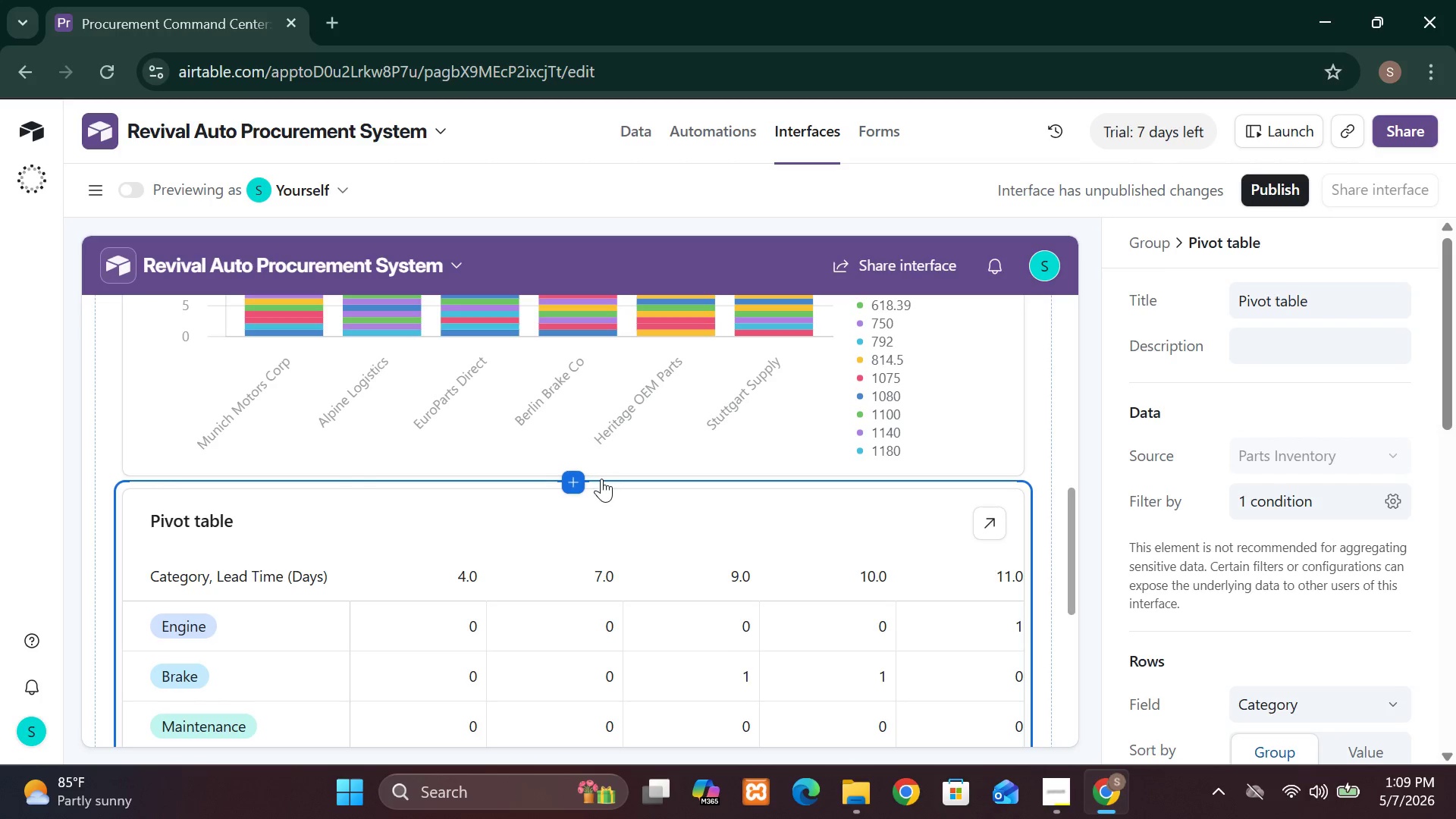 
left_click([579, 479])
 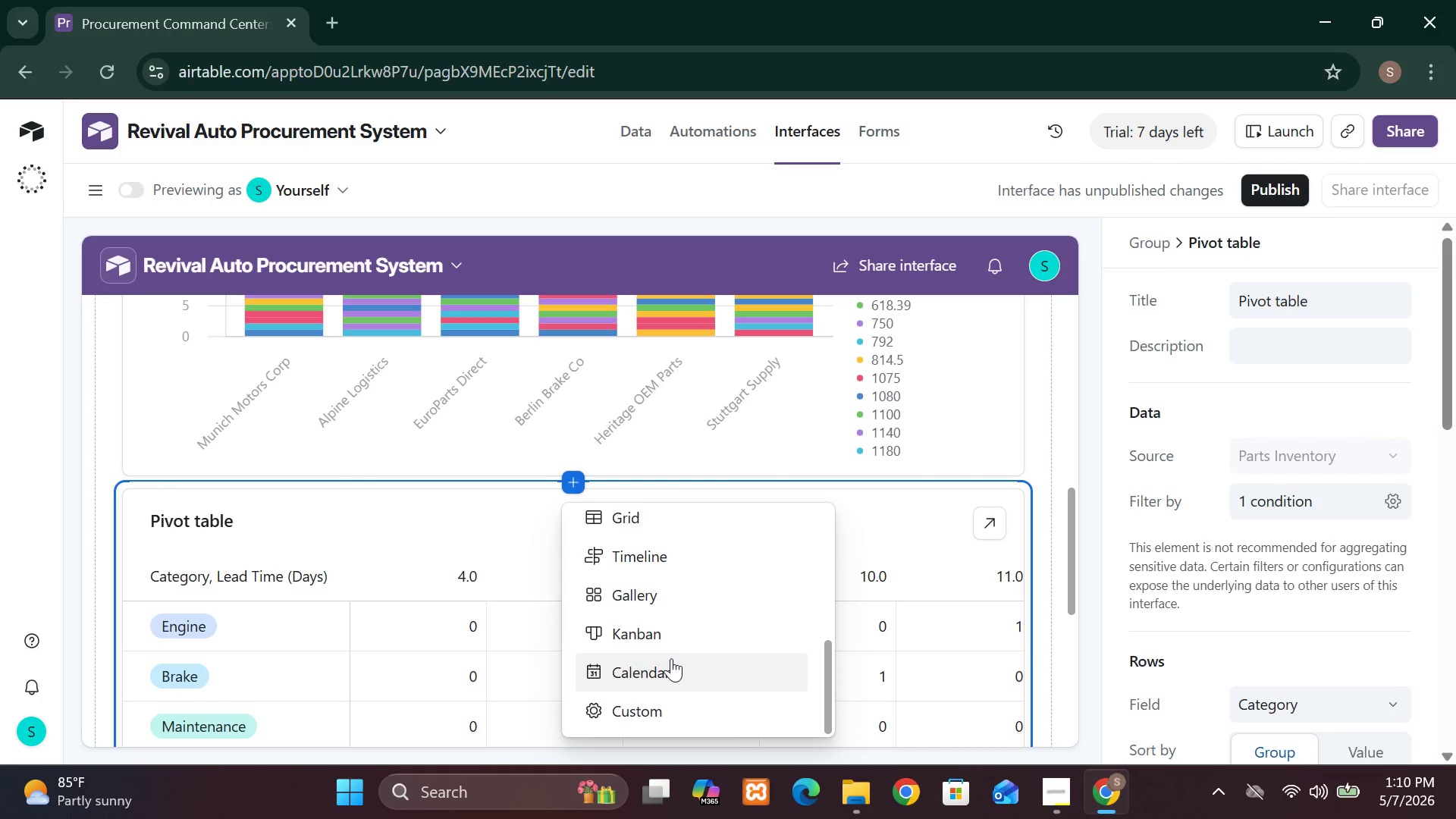 
wait(8.89)
 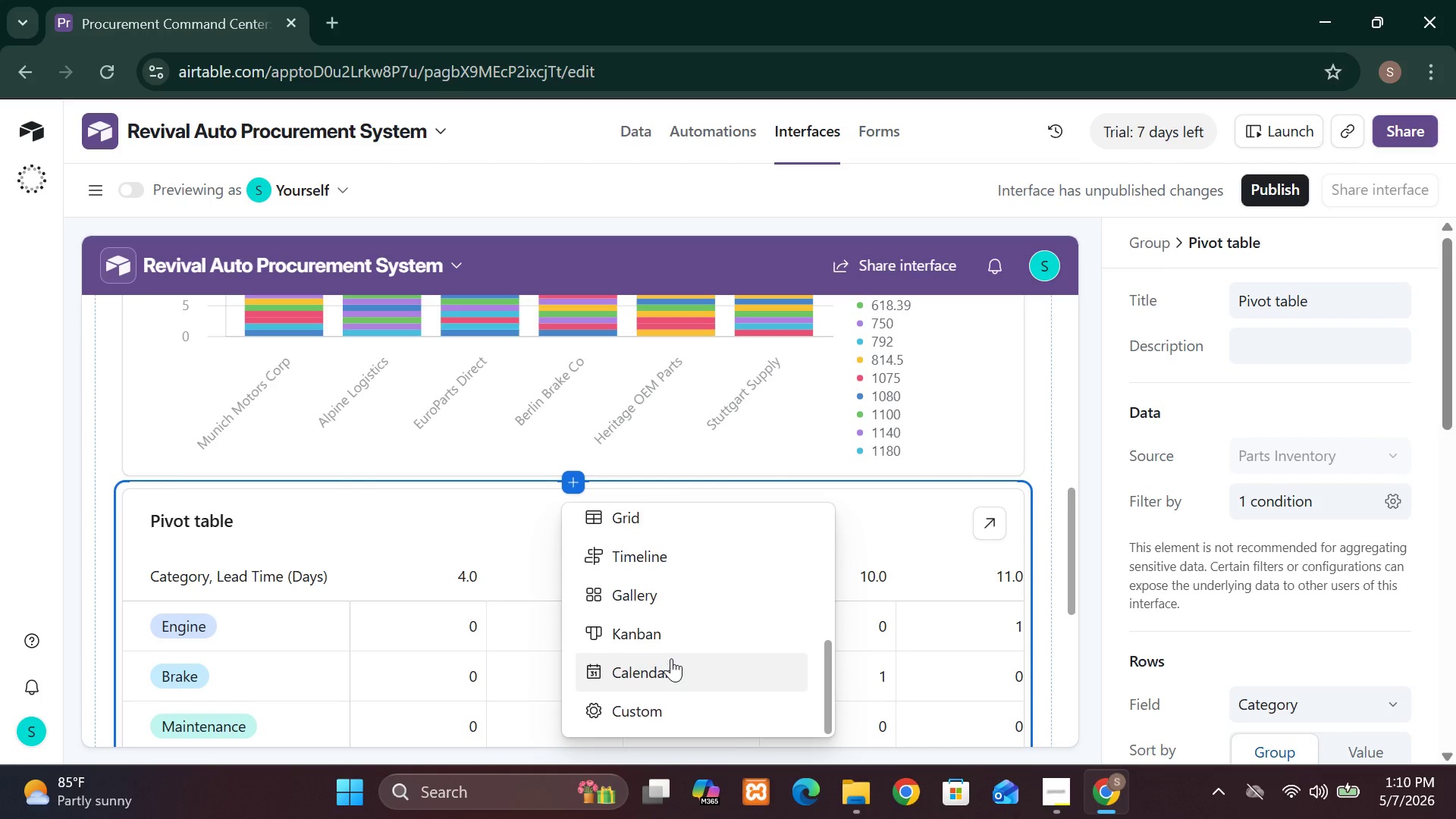 
left_click([1187, 623])
 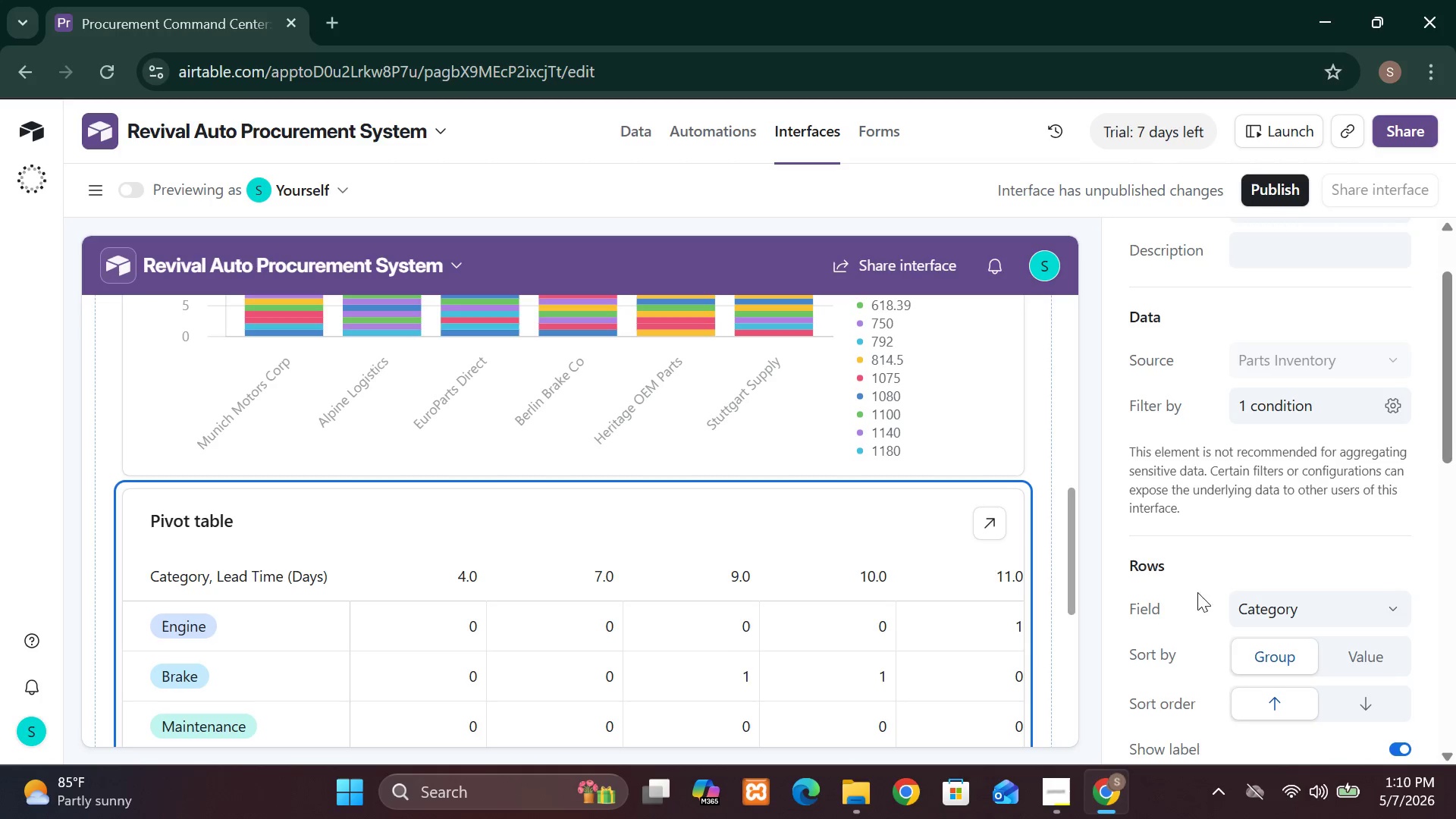 
left_click([1247, 613])
 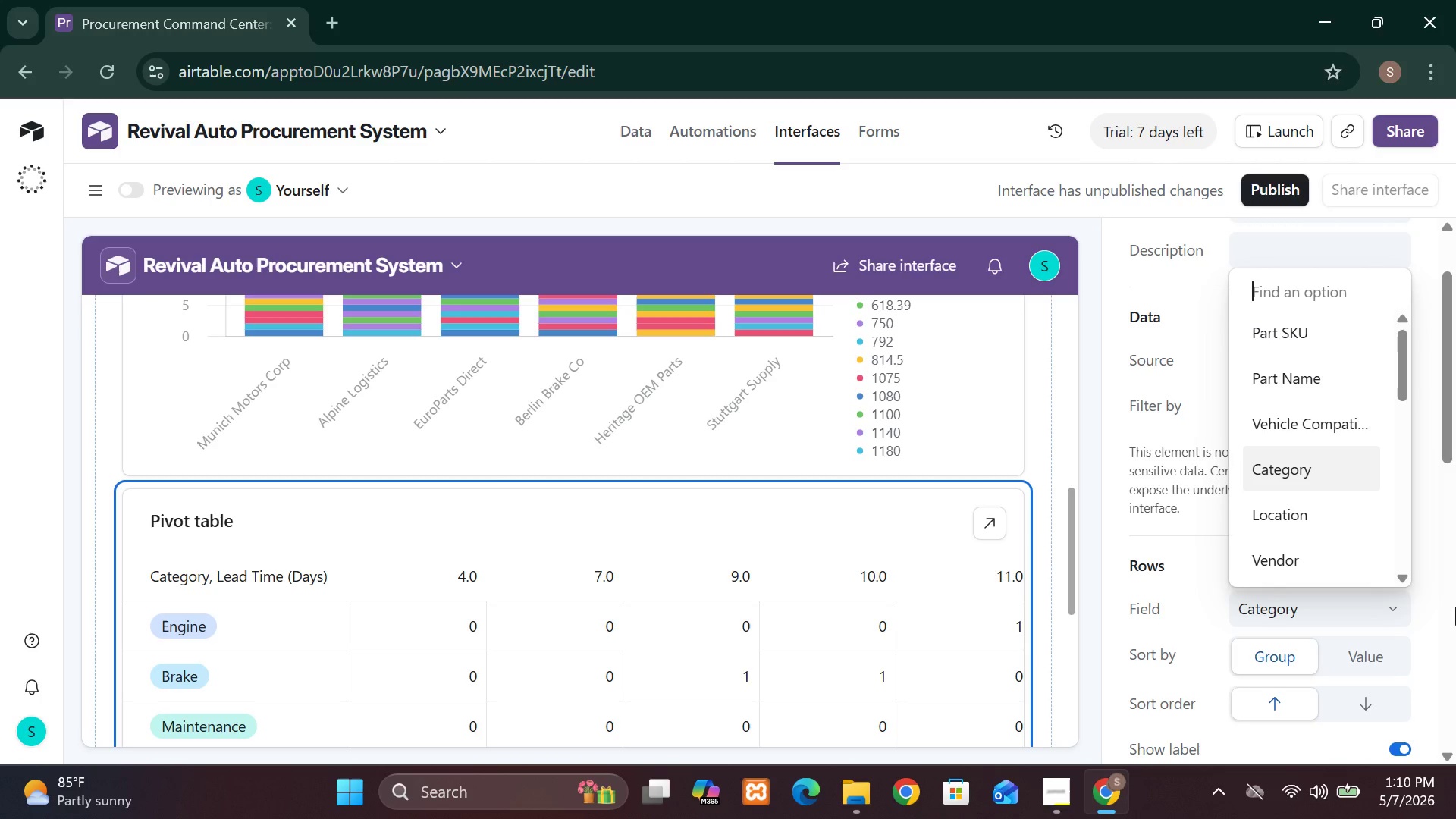 
wait(18.16)
 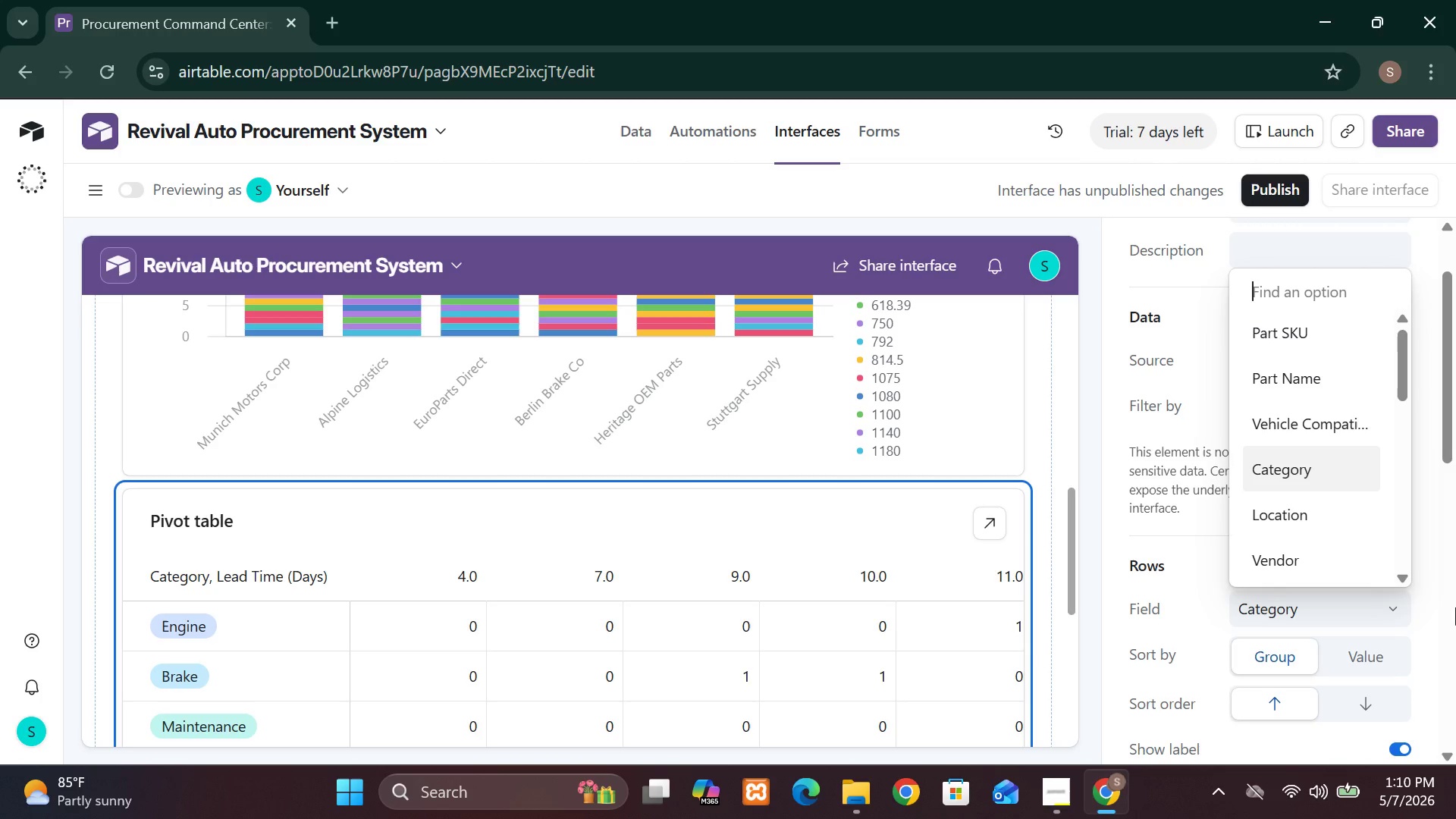 
left_click([908, 531])
 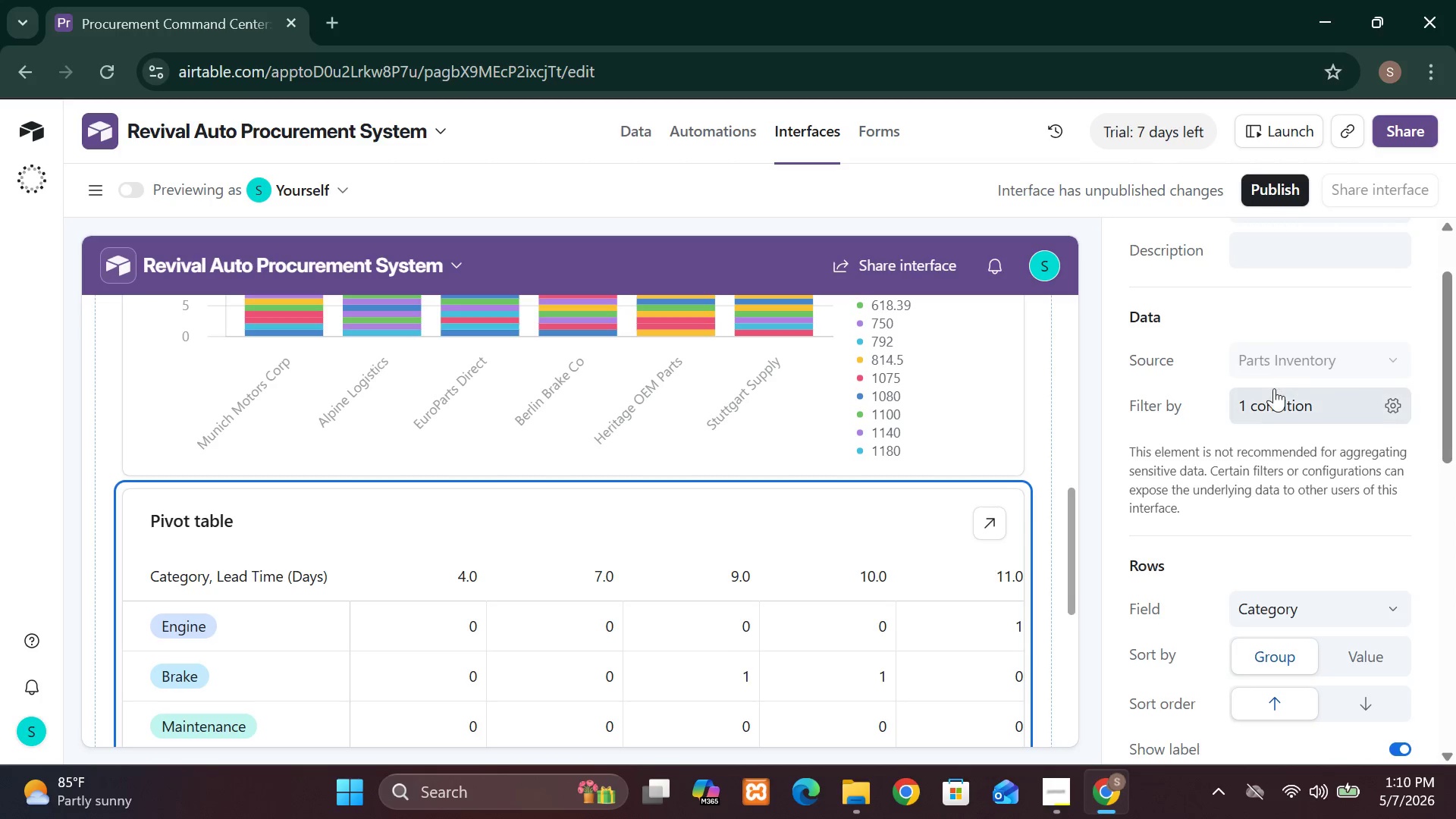 
left_click([1275, 399])
 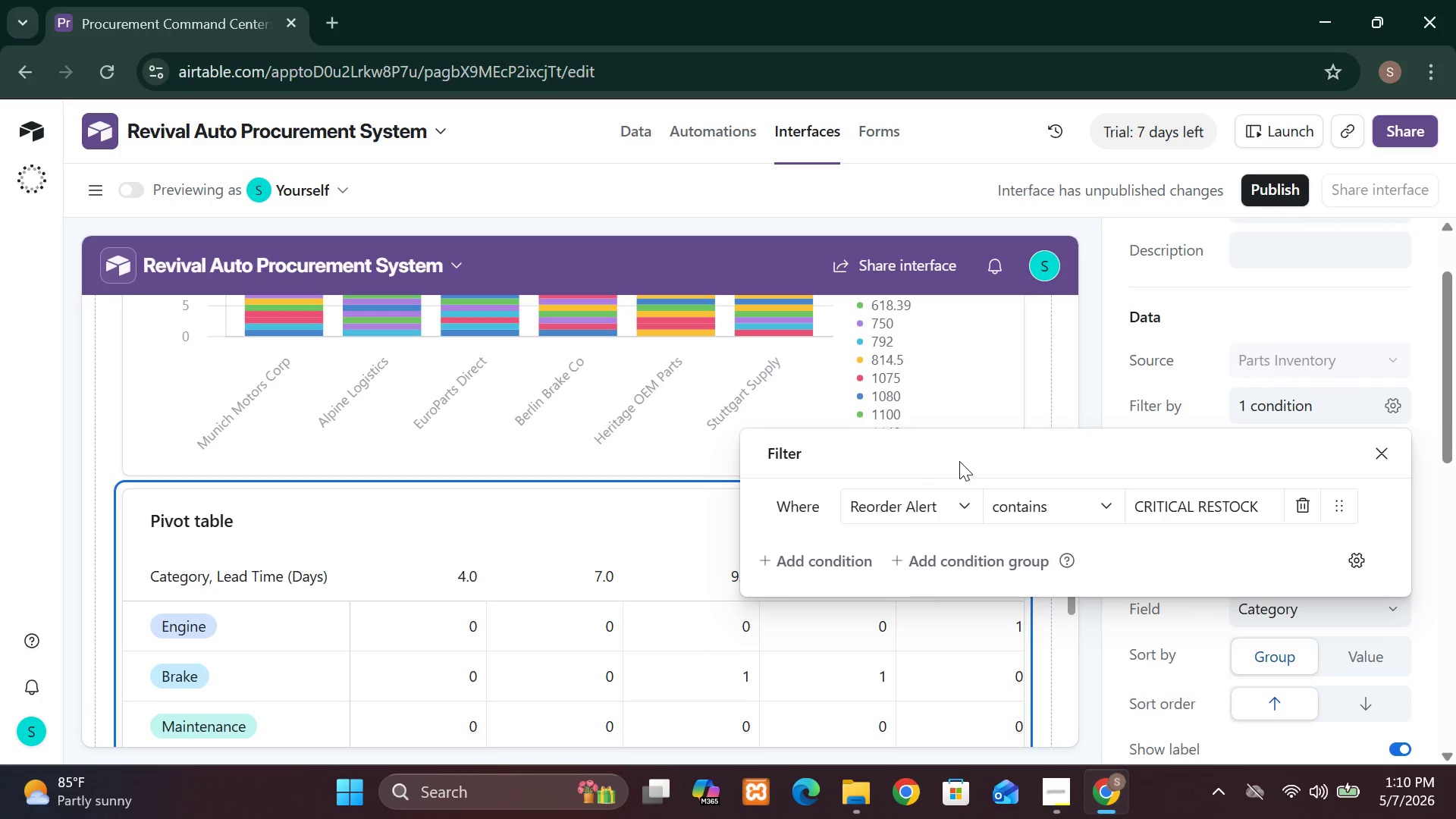 
left_click([931, 502])
 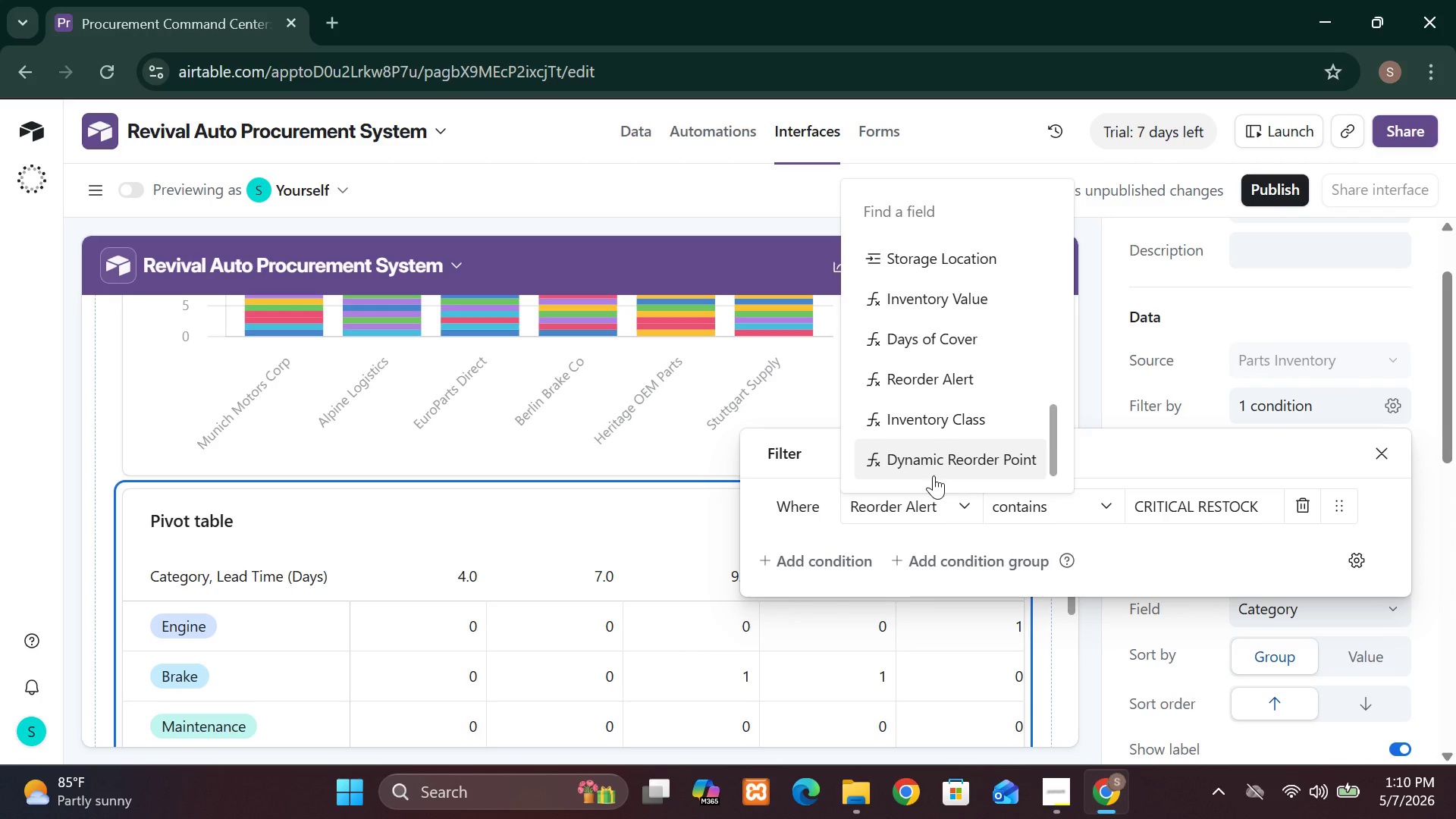 
wait(10.28)
 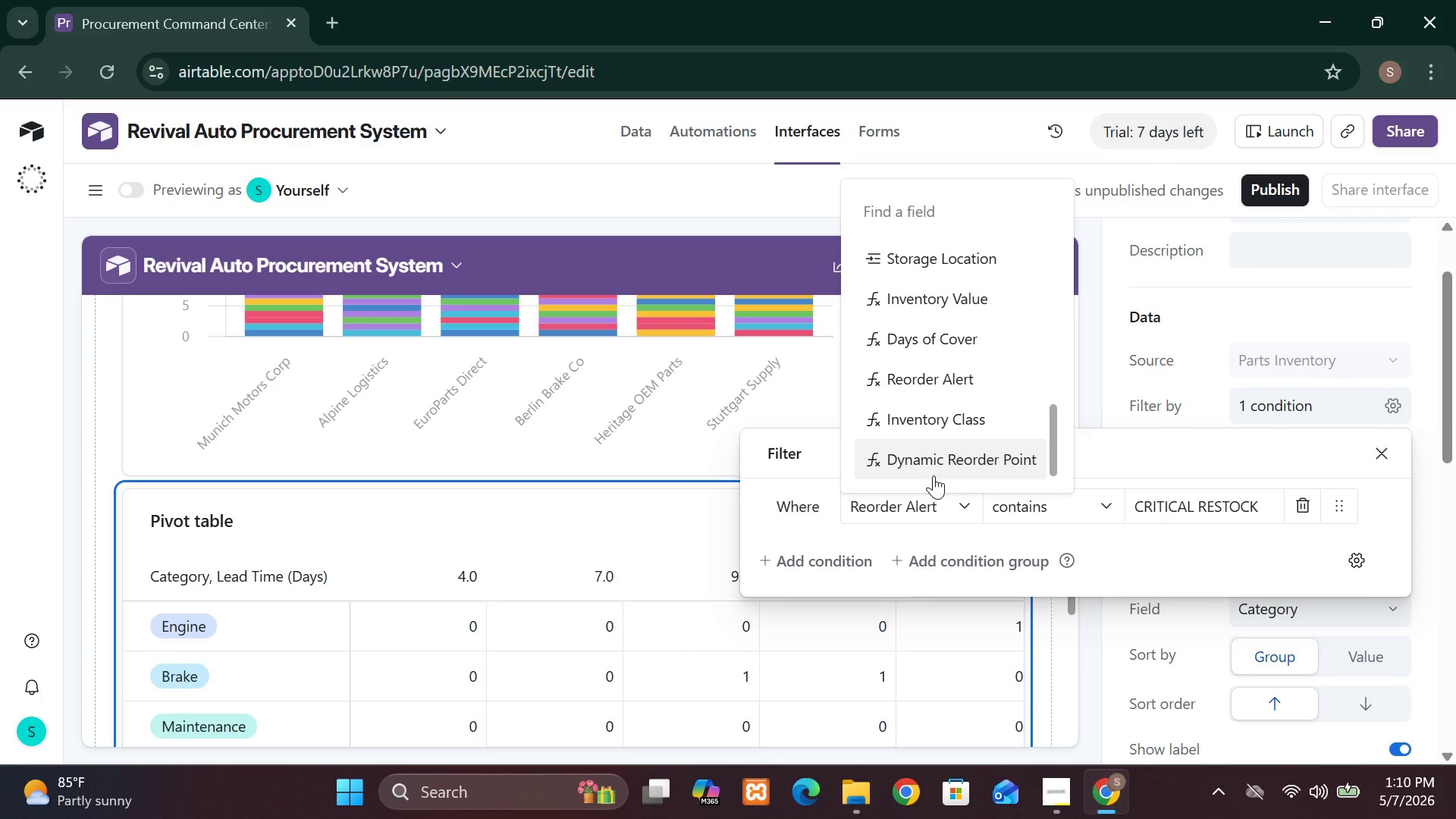 
left_click([899, 502])
 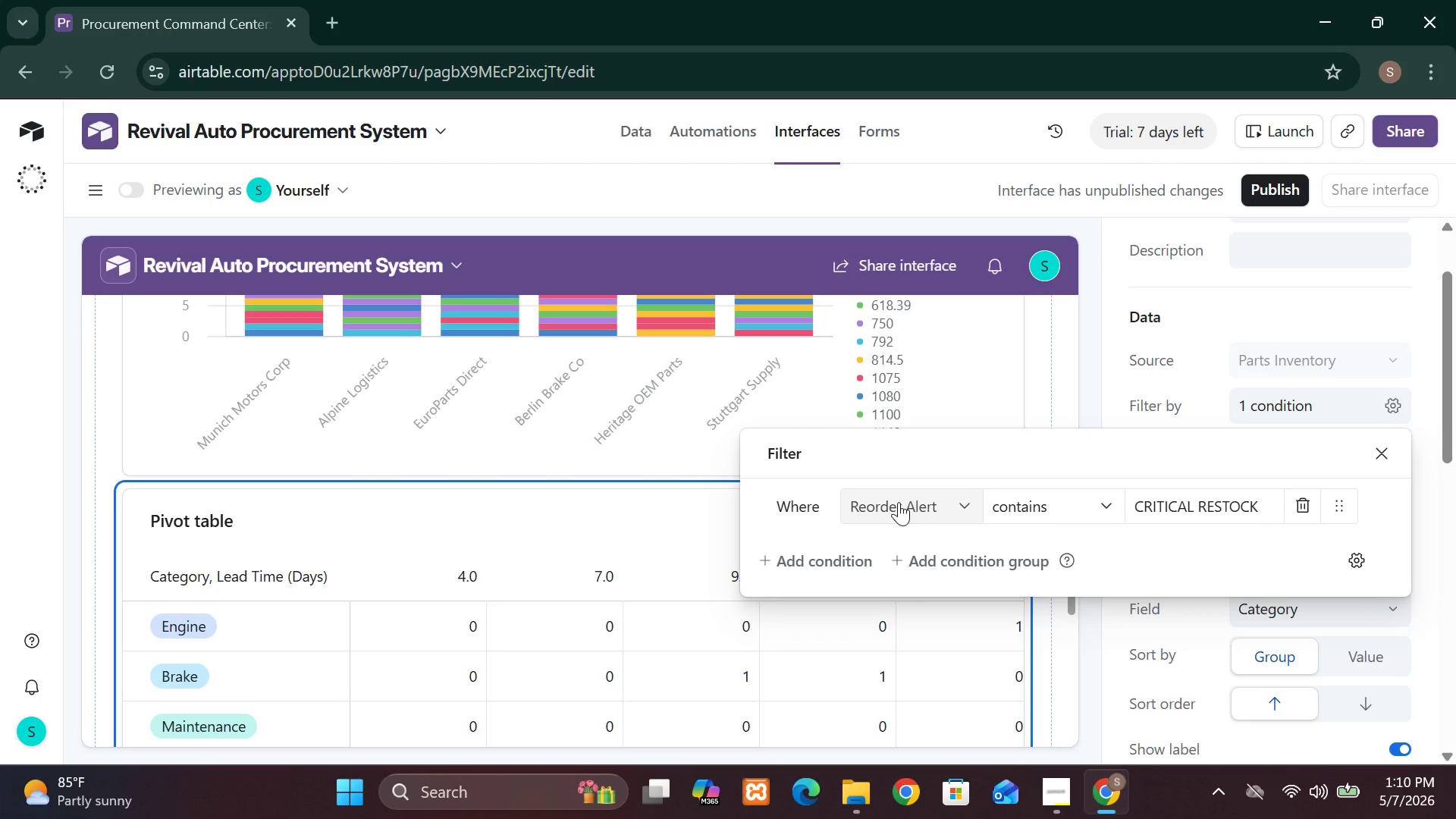 
left_click([899, 502])
 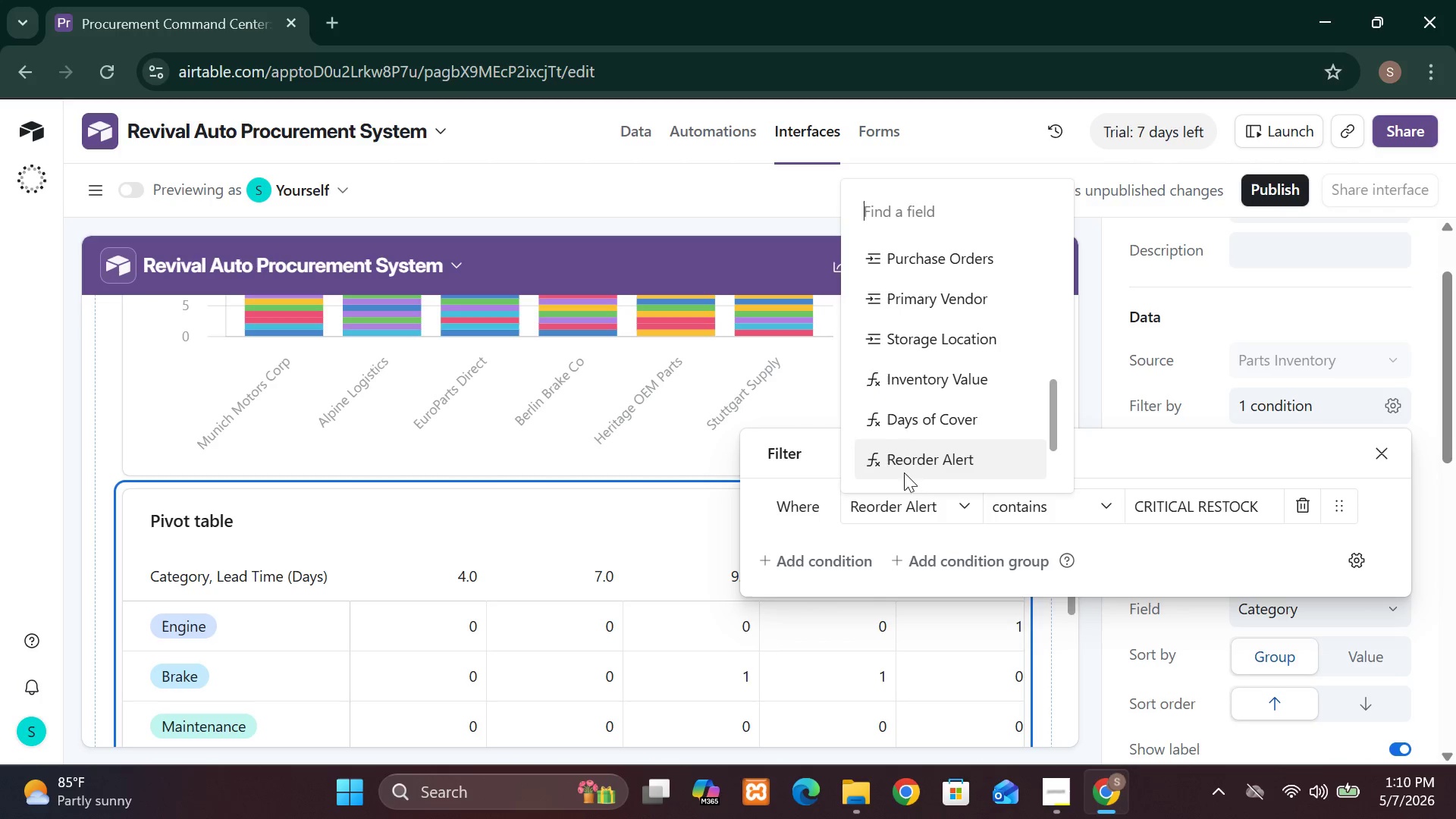 
mouse_move([912, 378])
 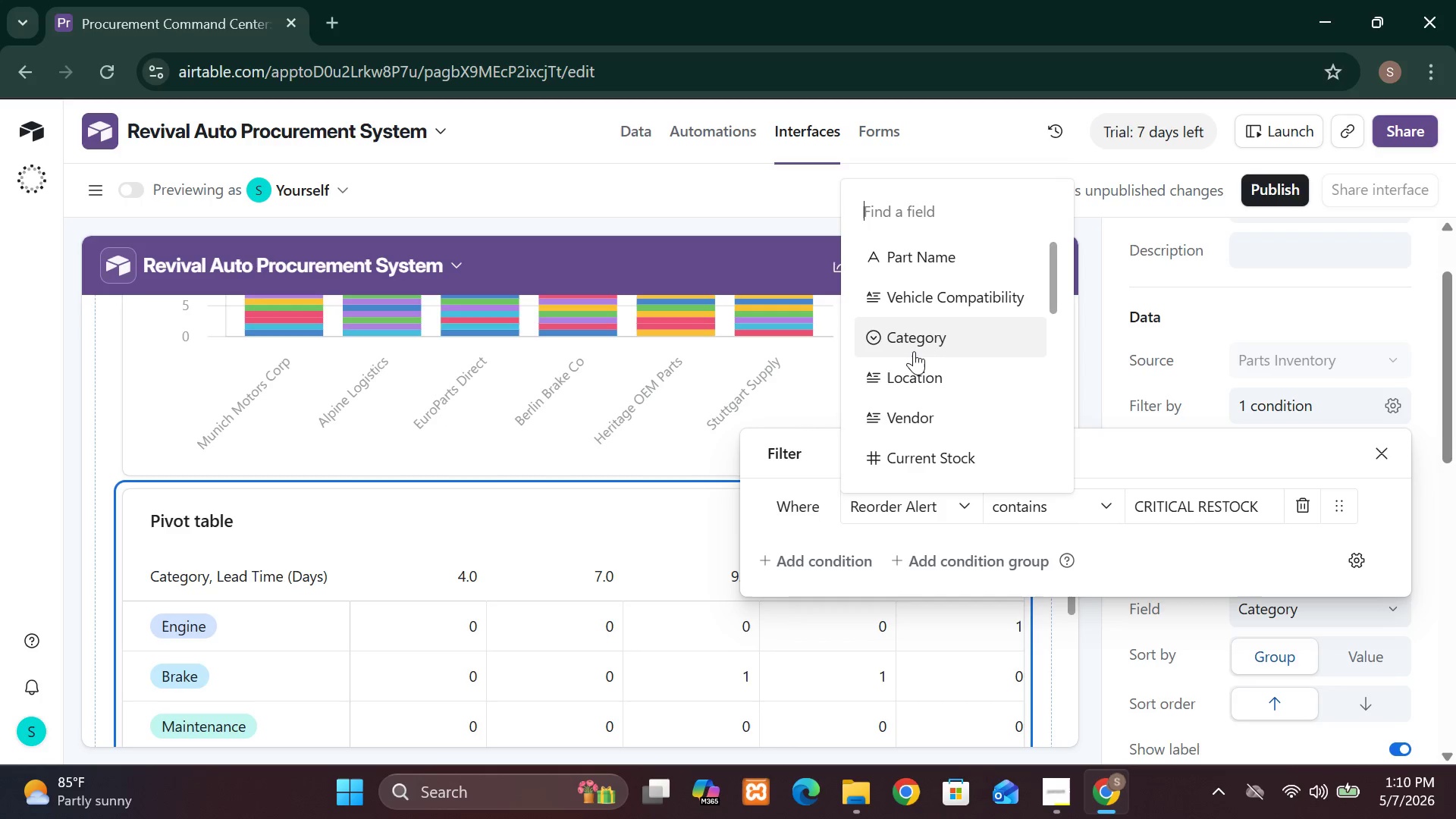 
left_click([914, 351])
 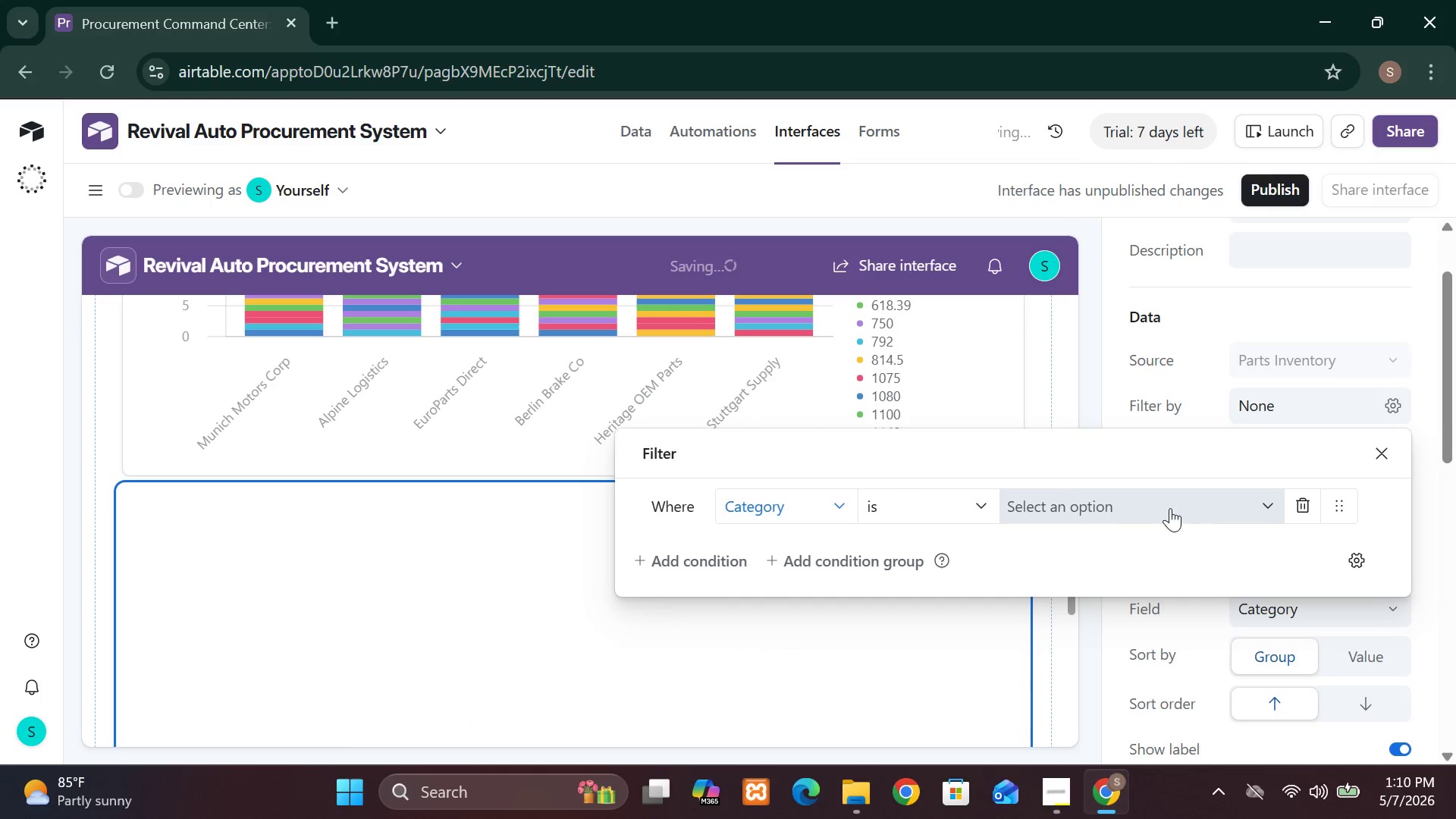 
left_click([1166, 507])
 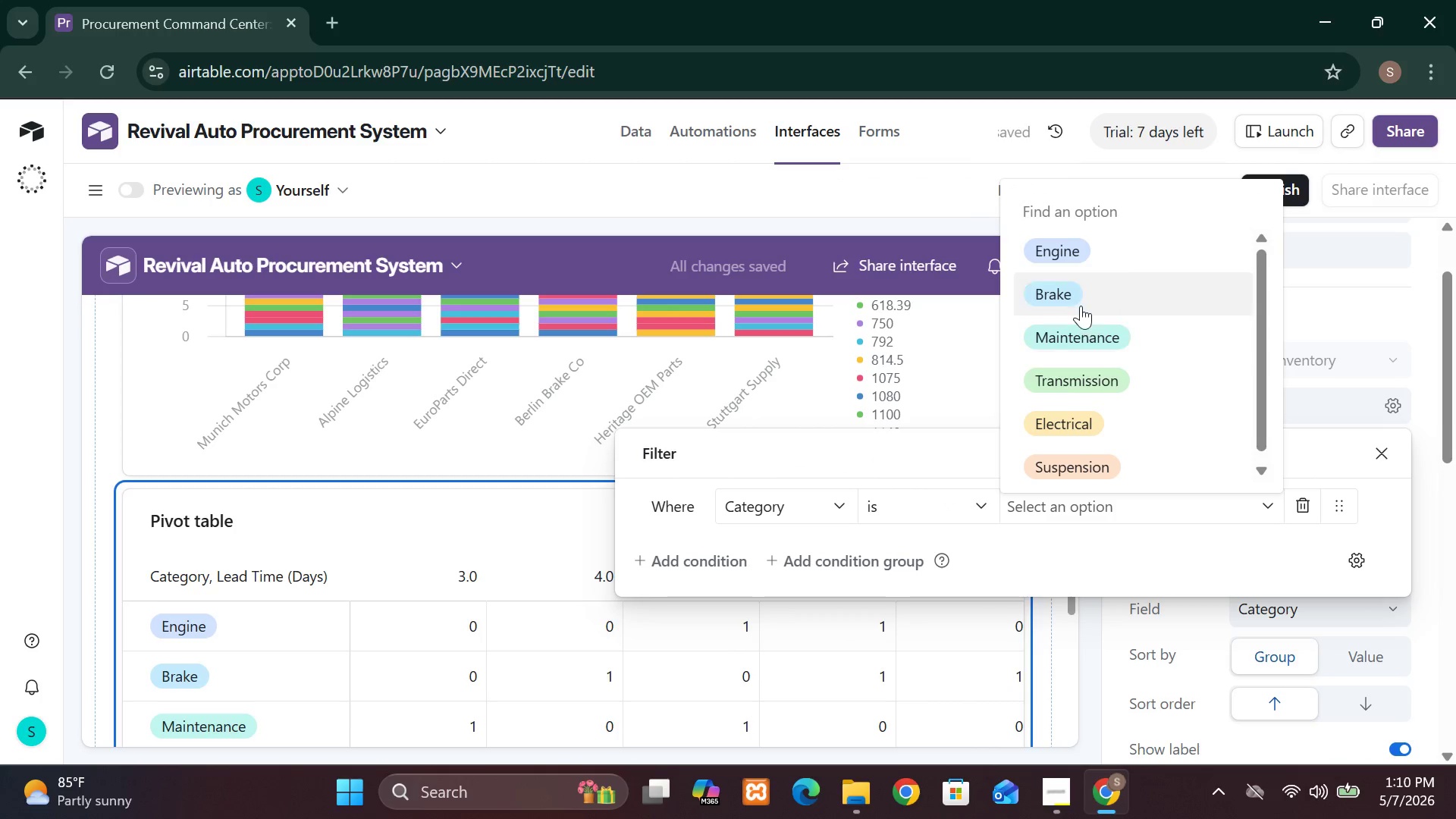 
left_click([1056, 246])
 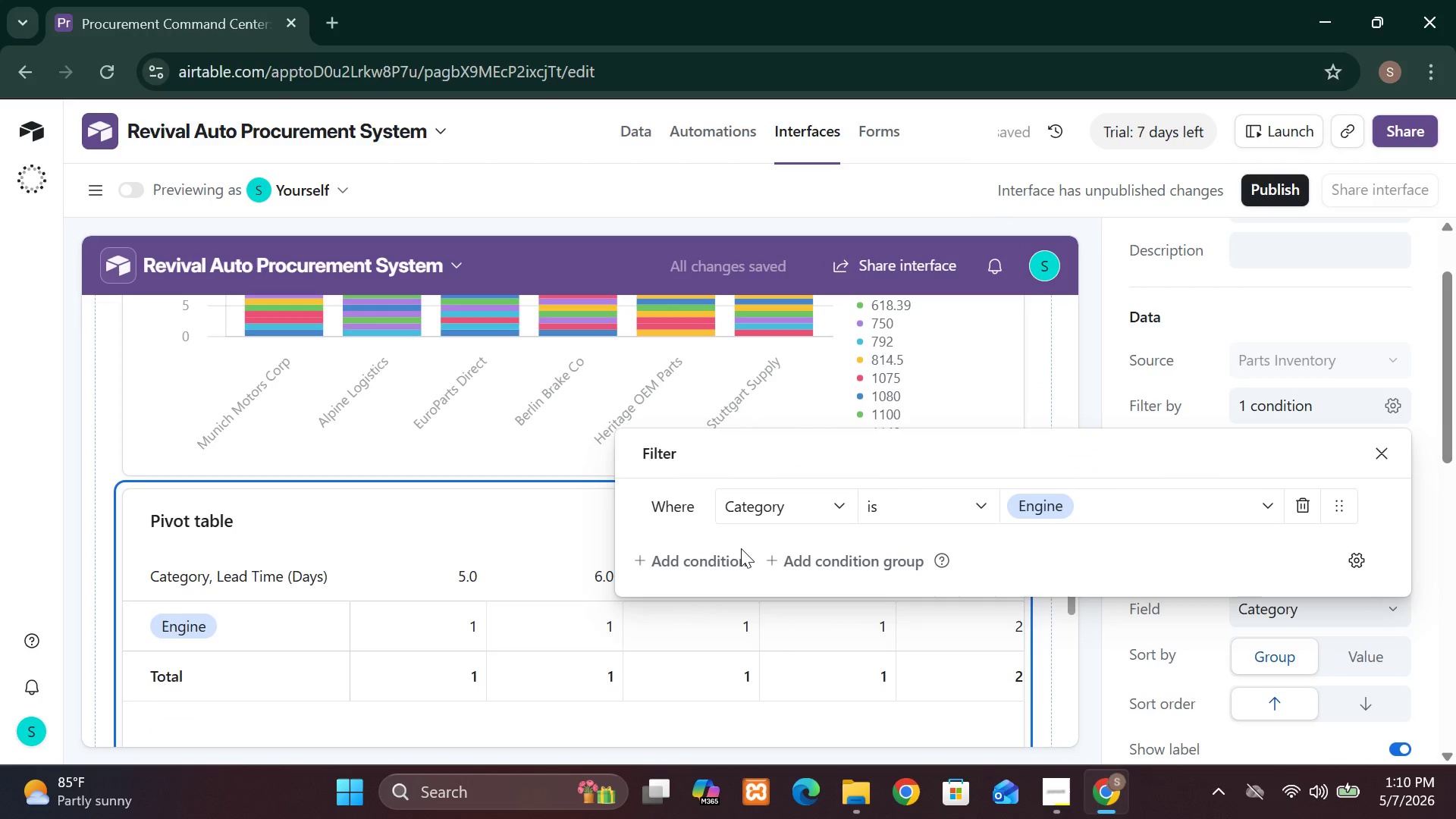 
left_click([725, 554])
 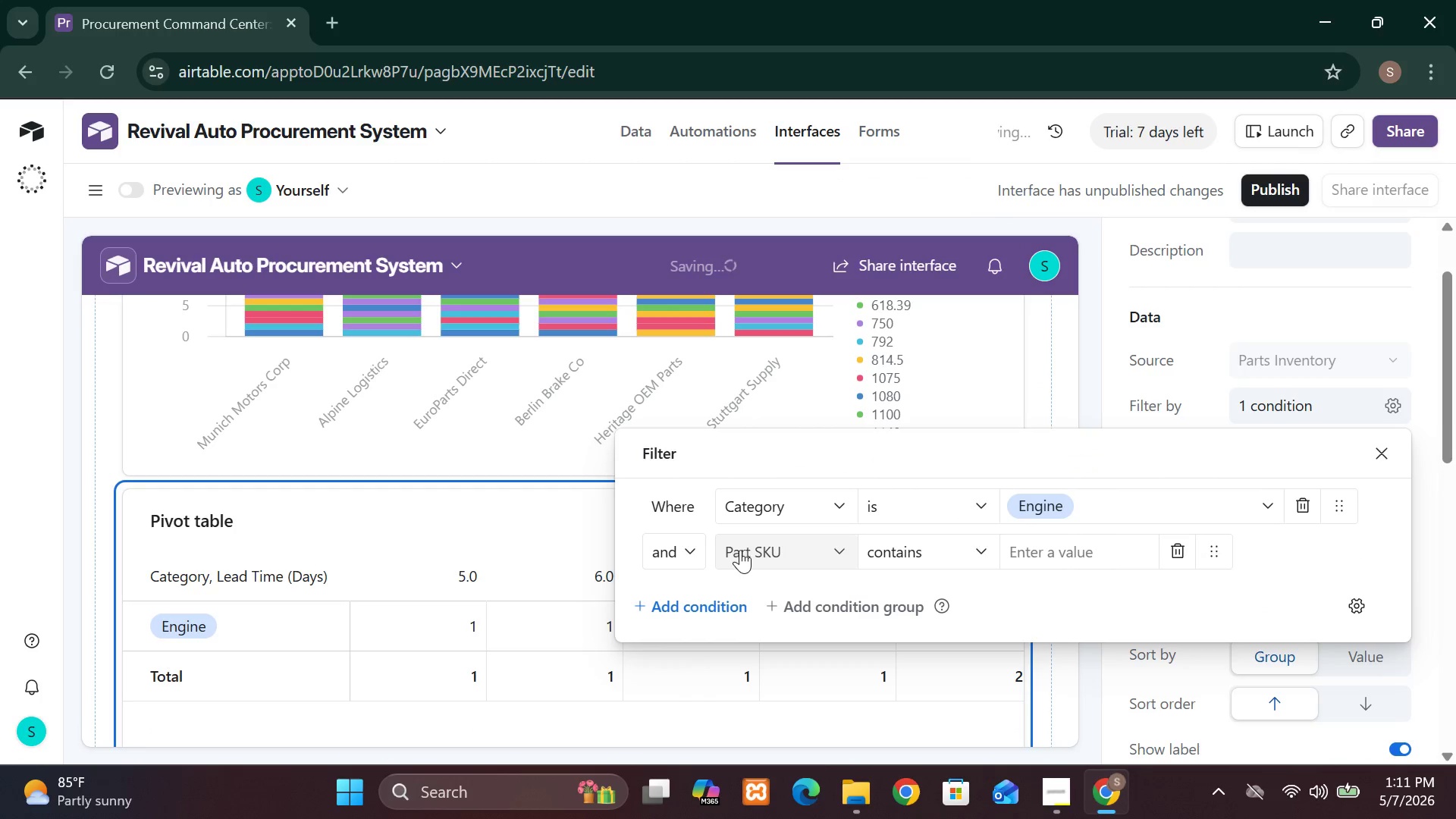 
left_click([755, 549])
 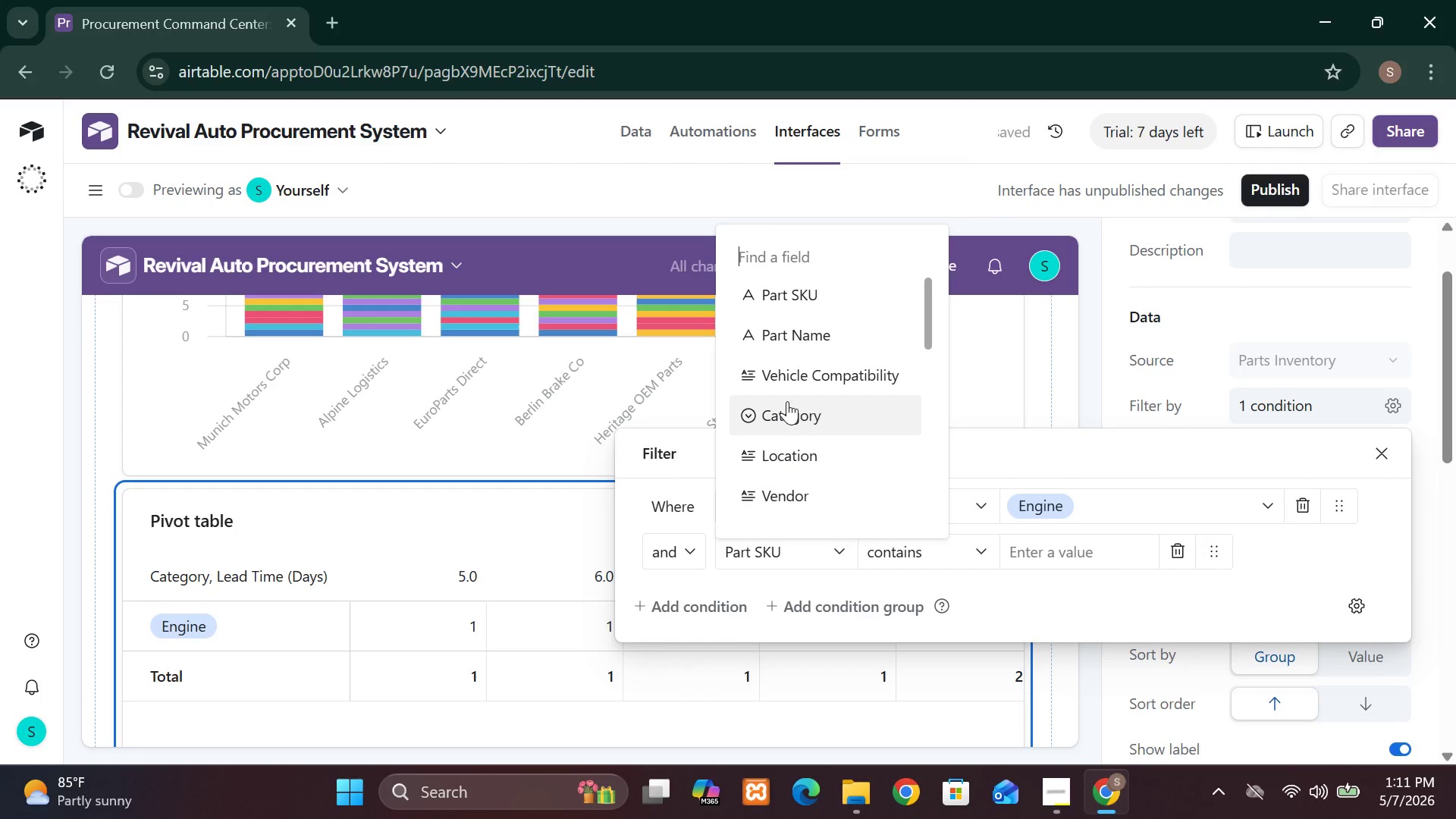 
left_click([787, 401])
 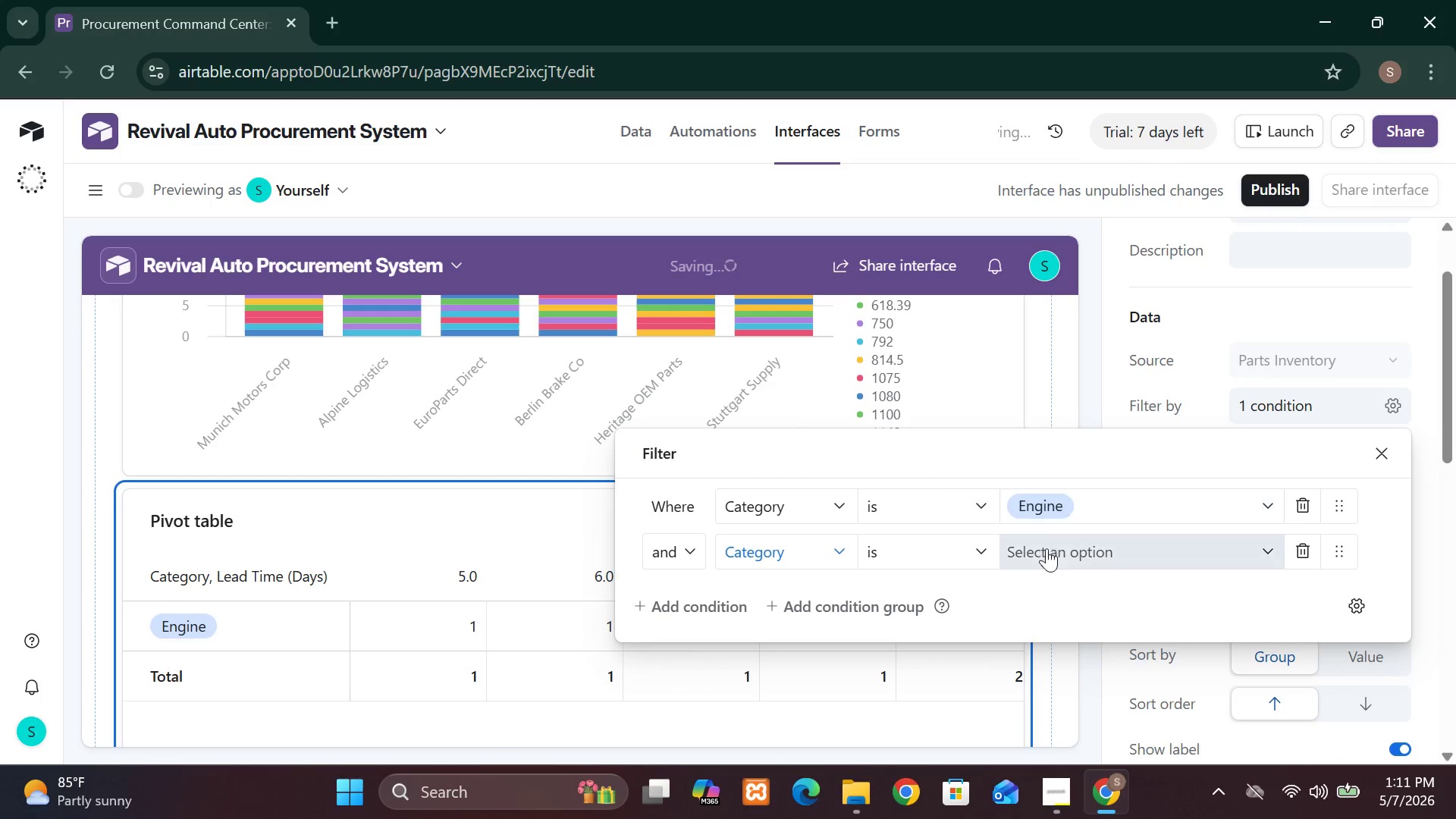 
left_click([1046, 551])
 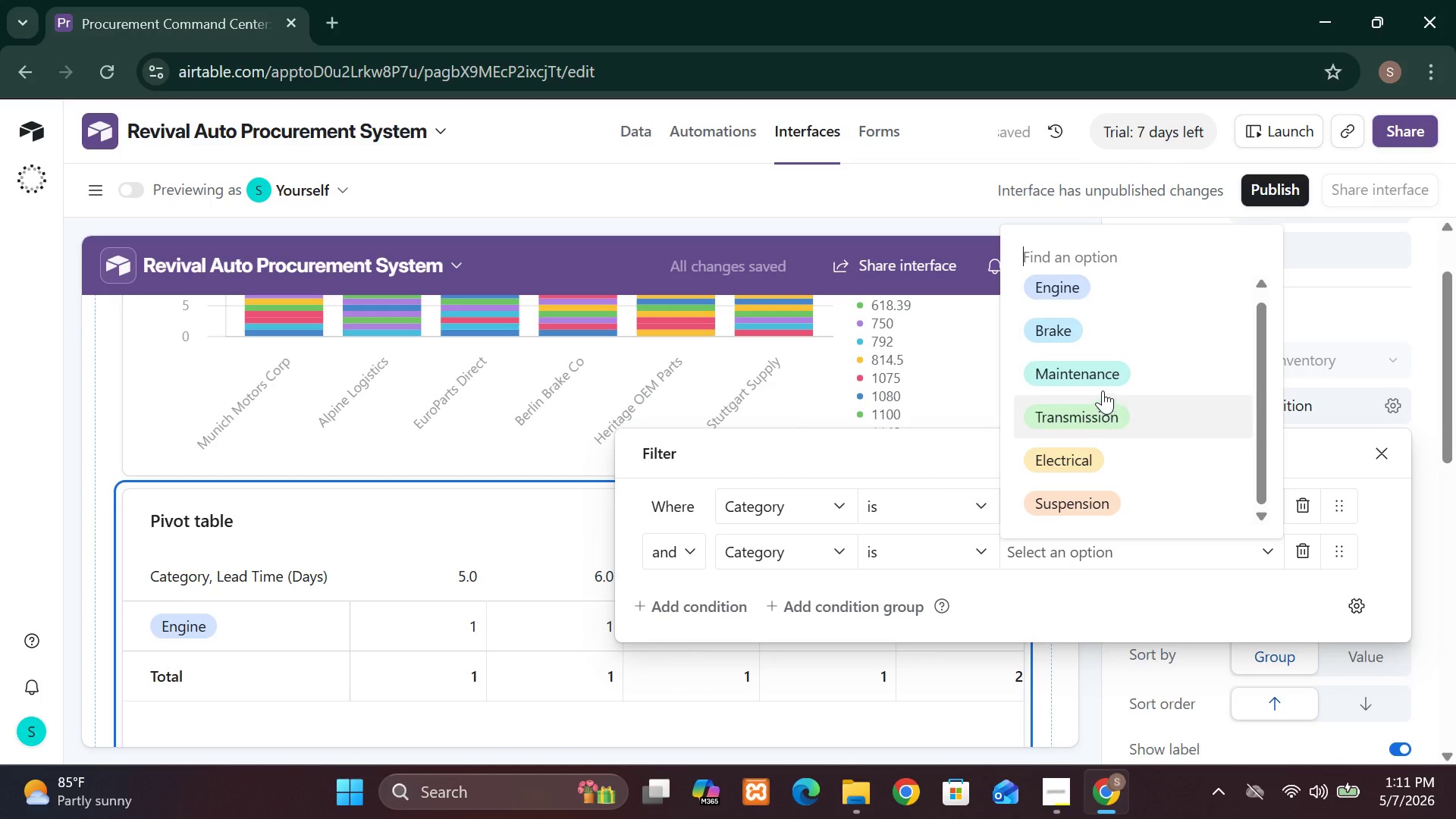 
left_click([1057, 326])
 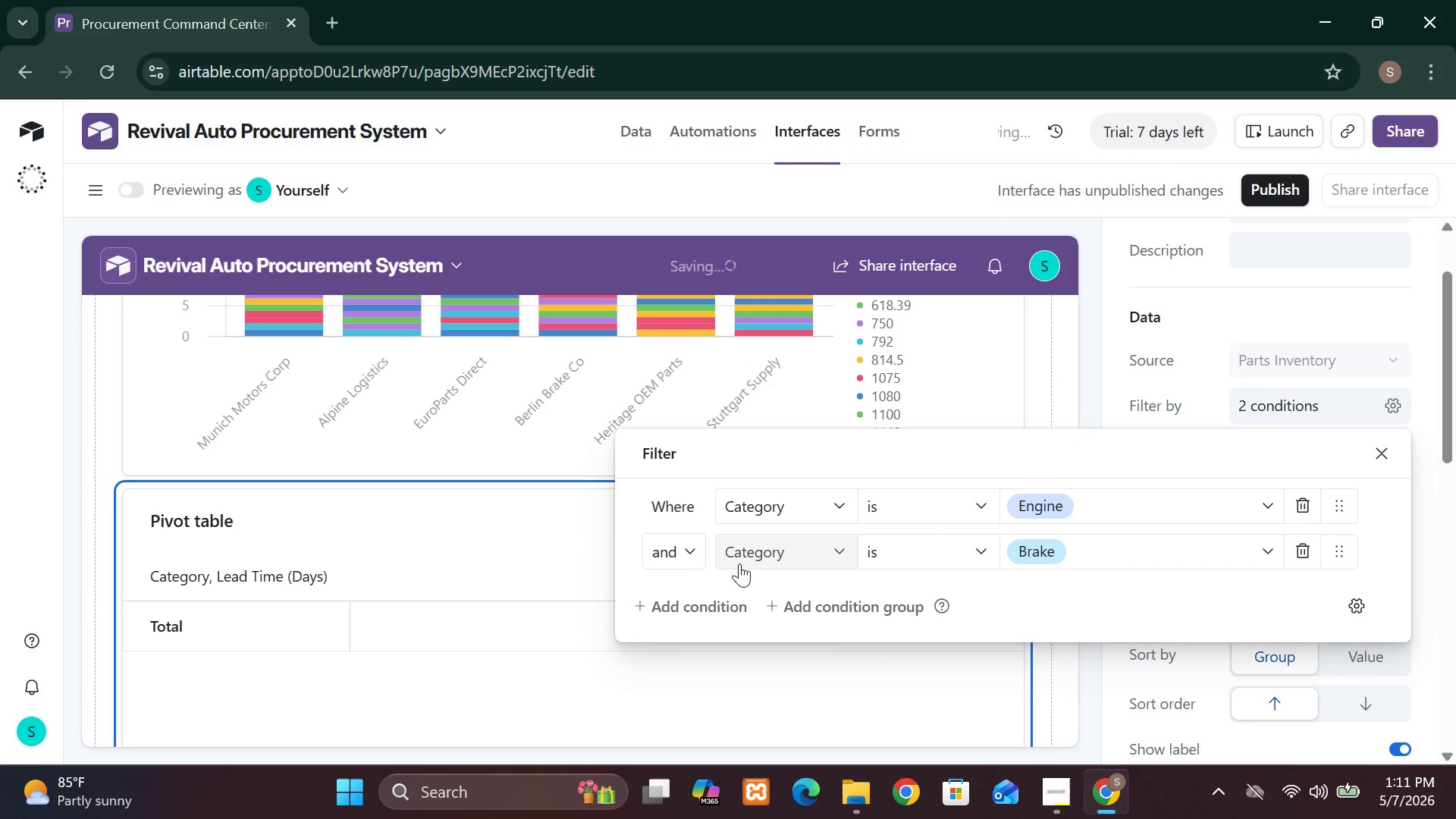 
left_click([714, 603])
 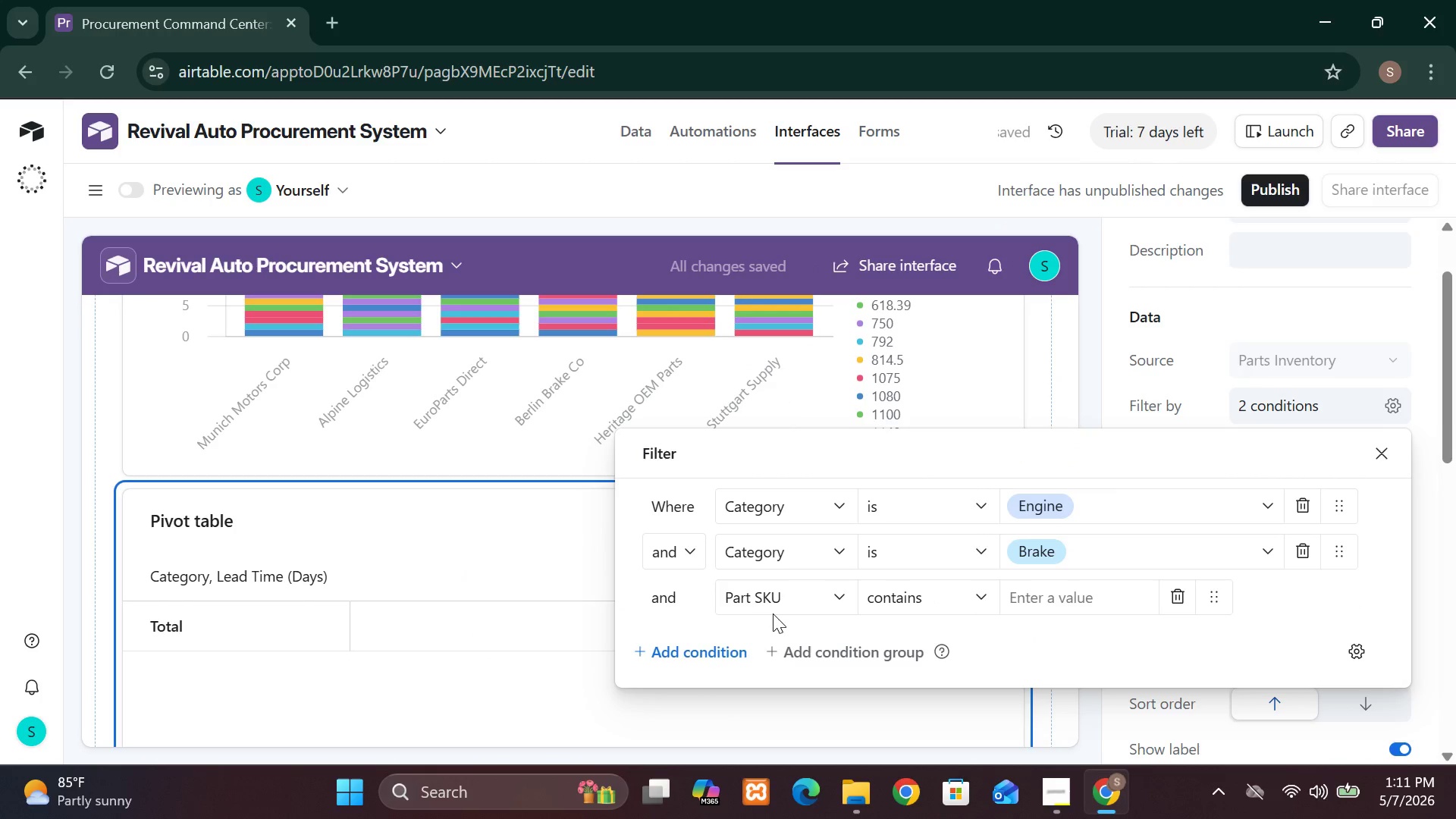 
left_click([791, 599])
 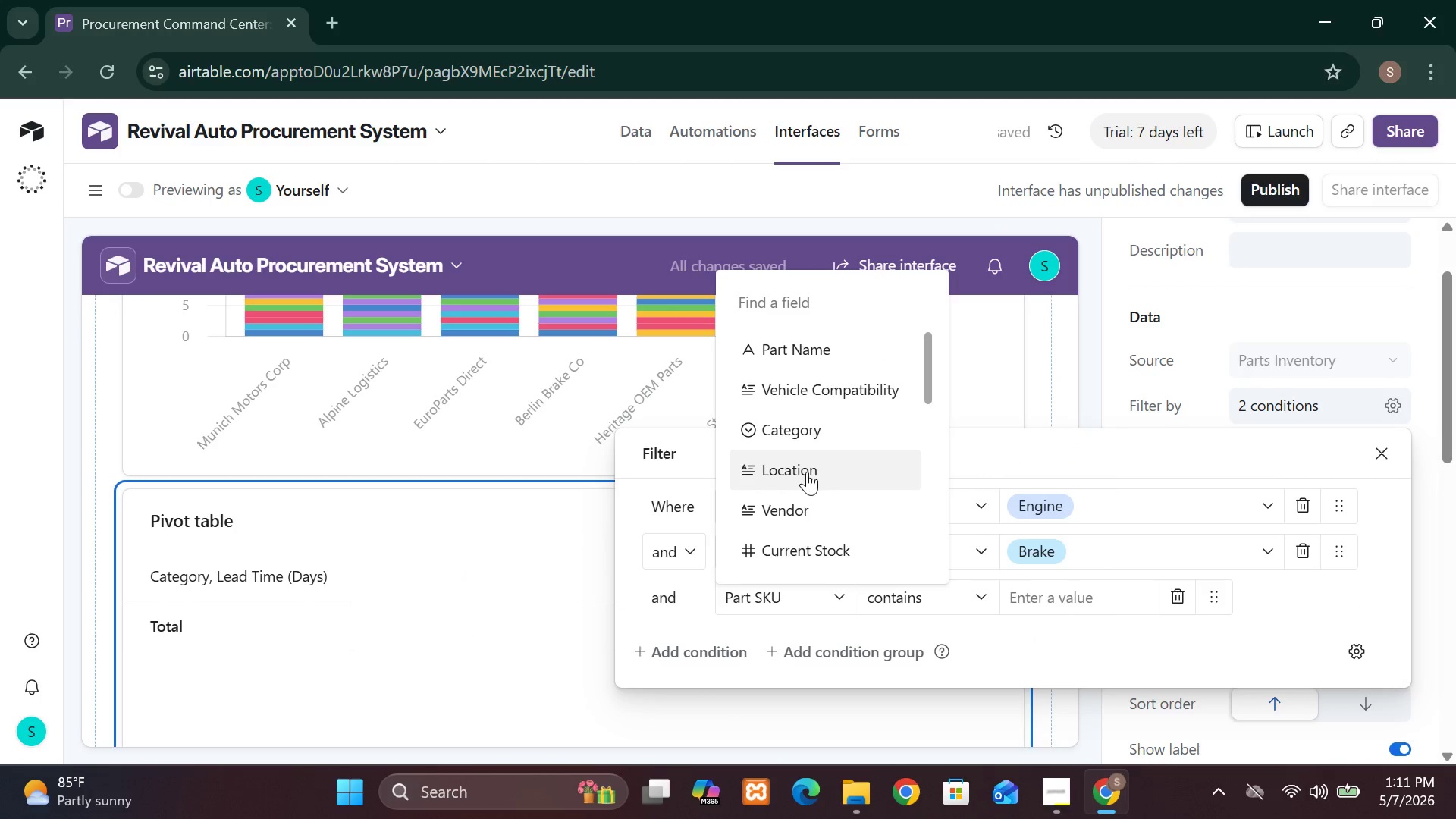 
left_click([799, 433])
 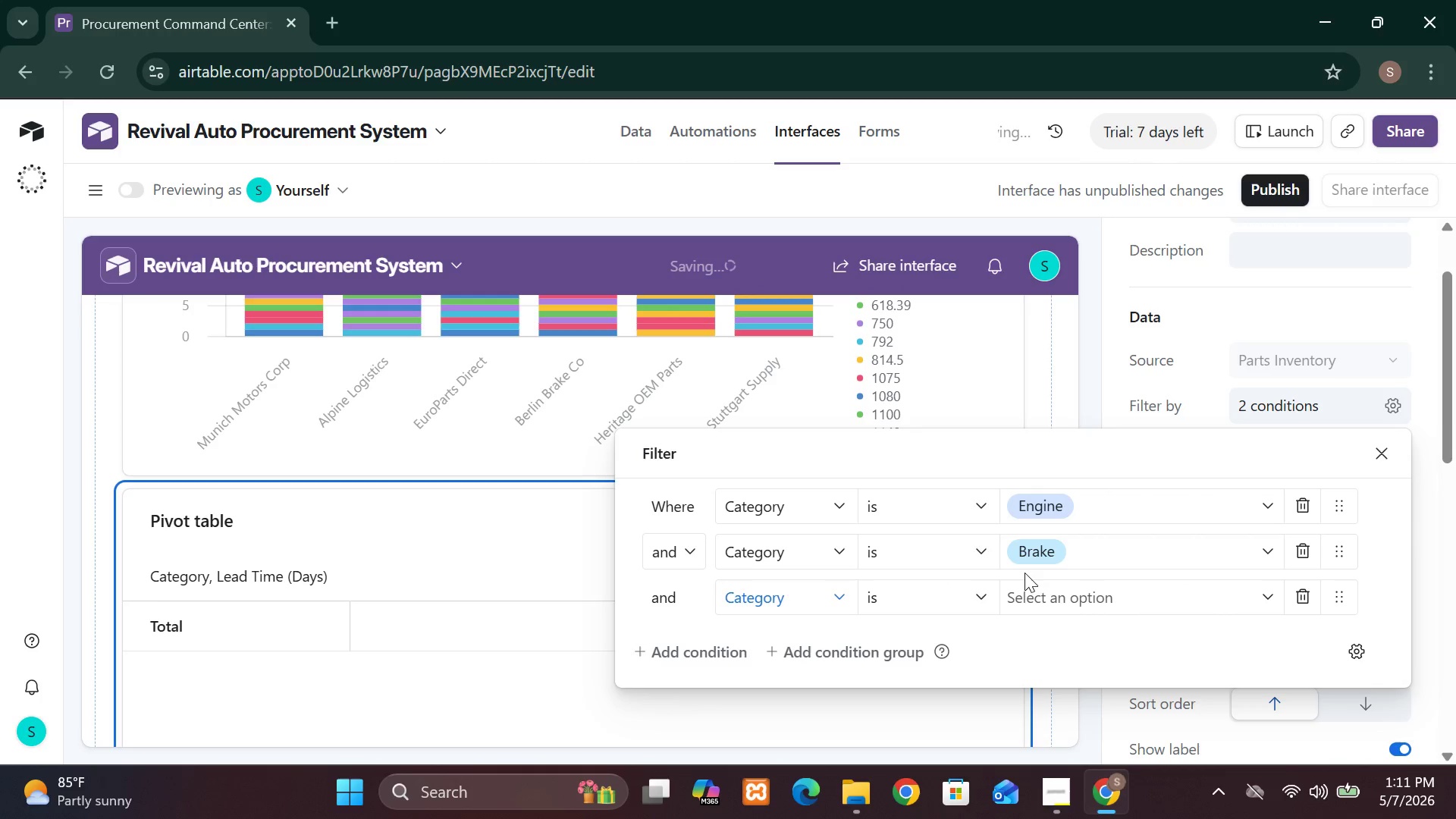 
left_click([1036, 582])
 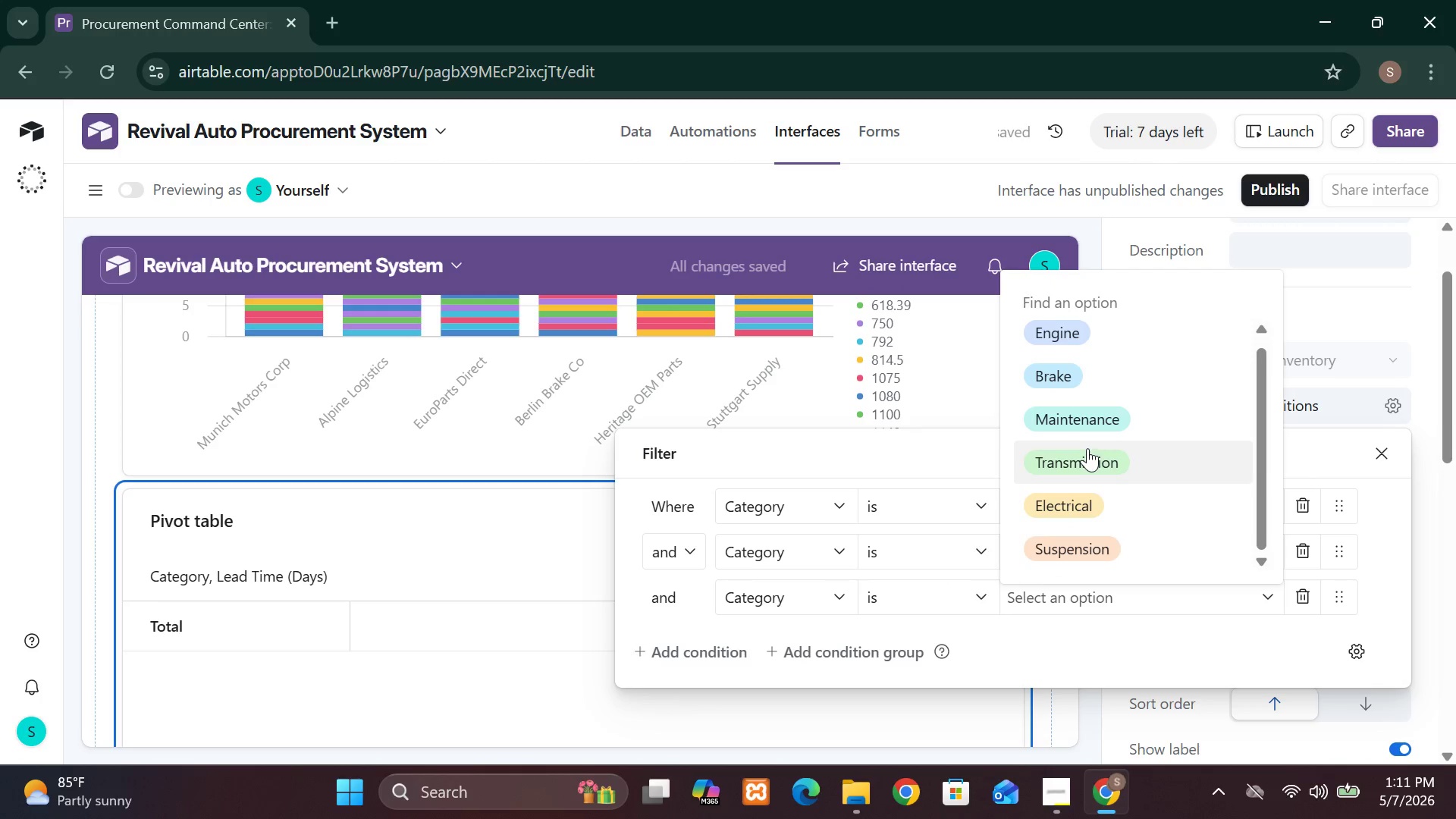 
left_click([1087, 448])
 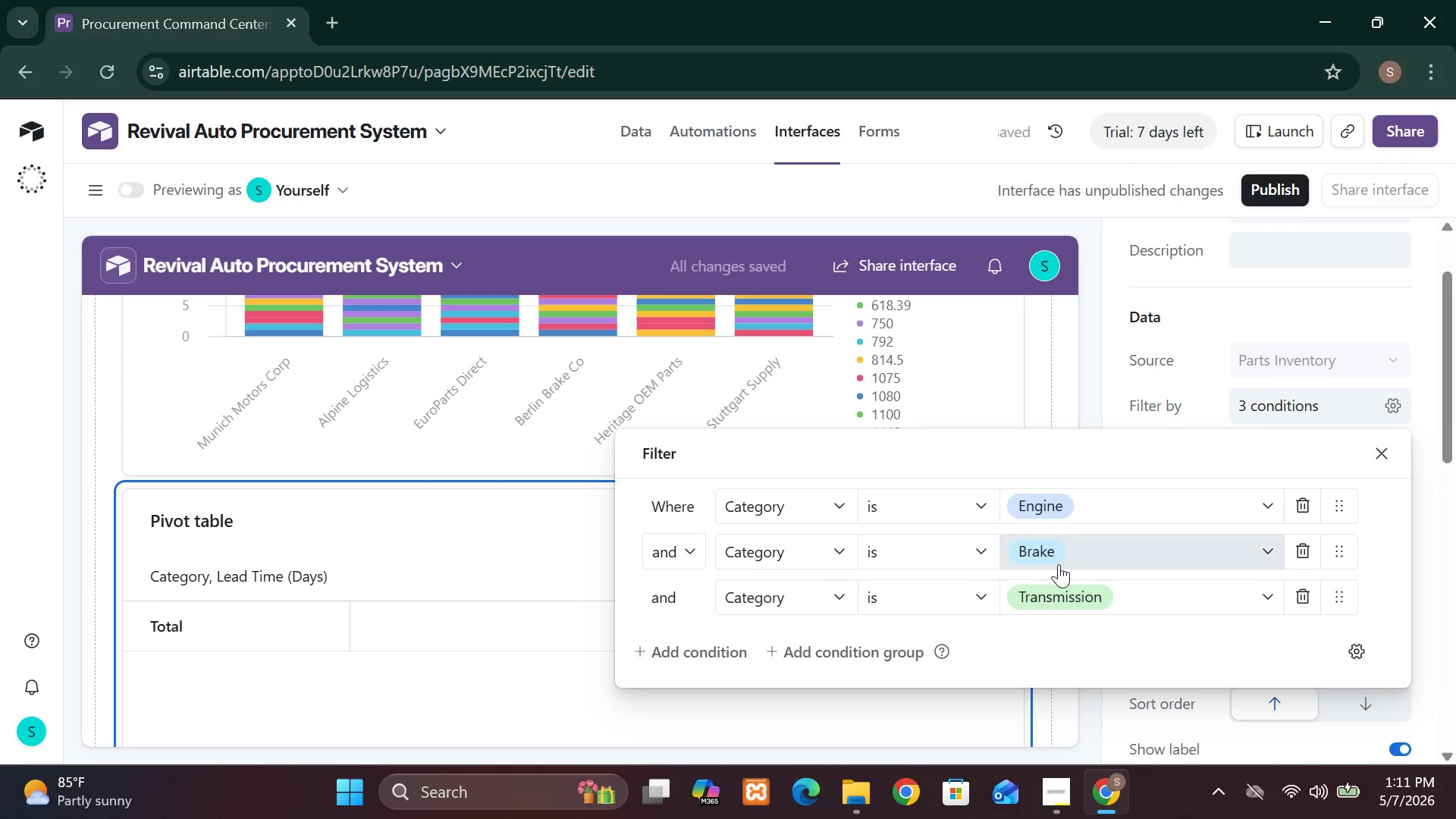 
left_click([1055, 598])
 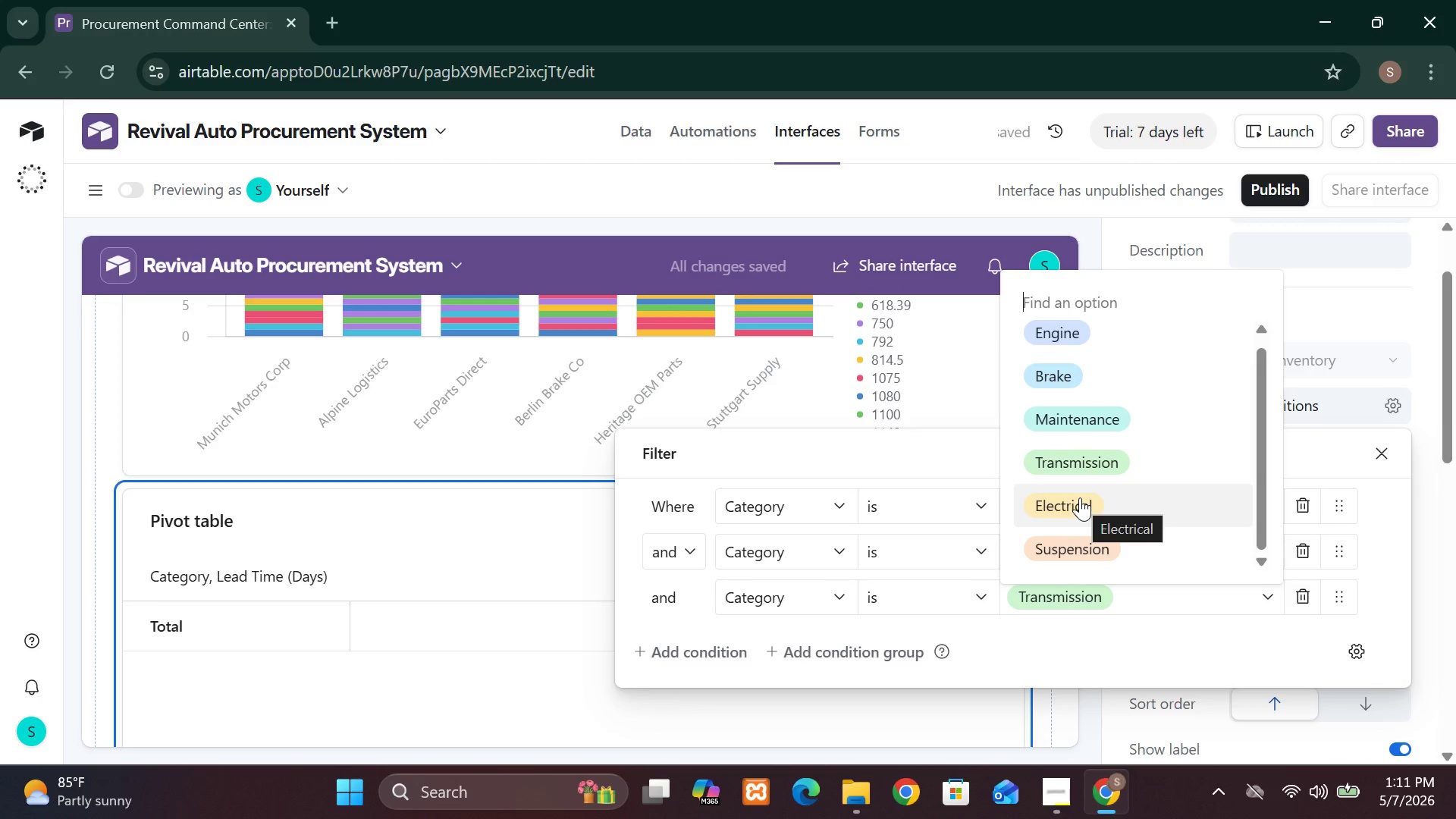 
left_click([1080, 497])
 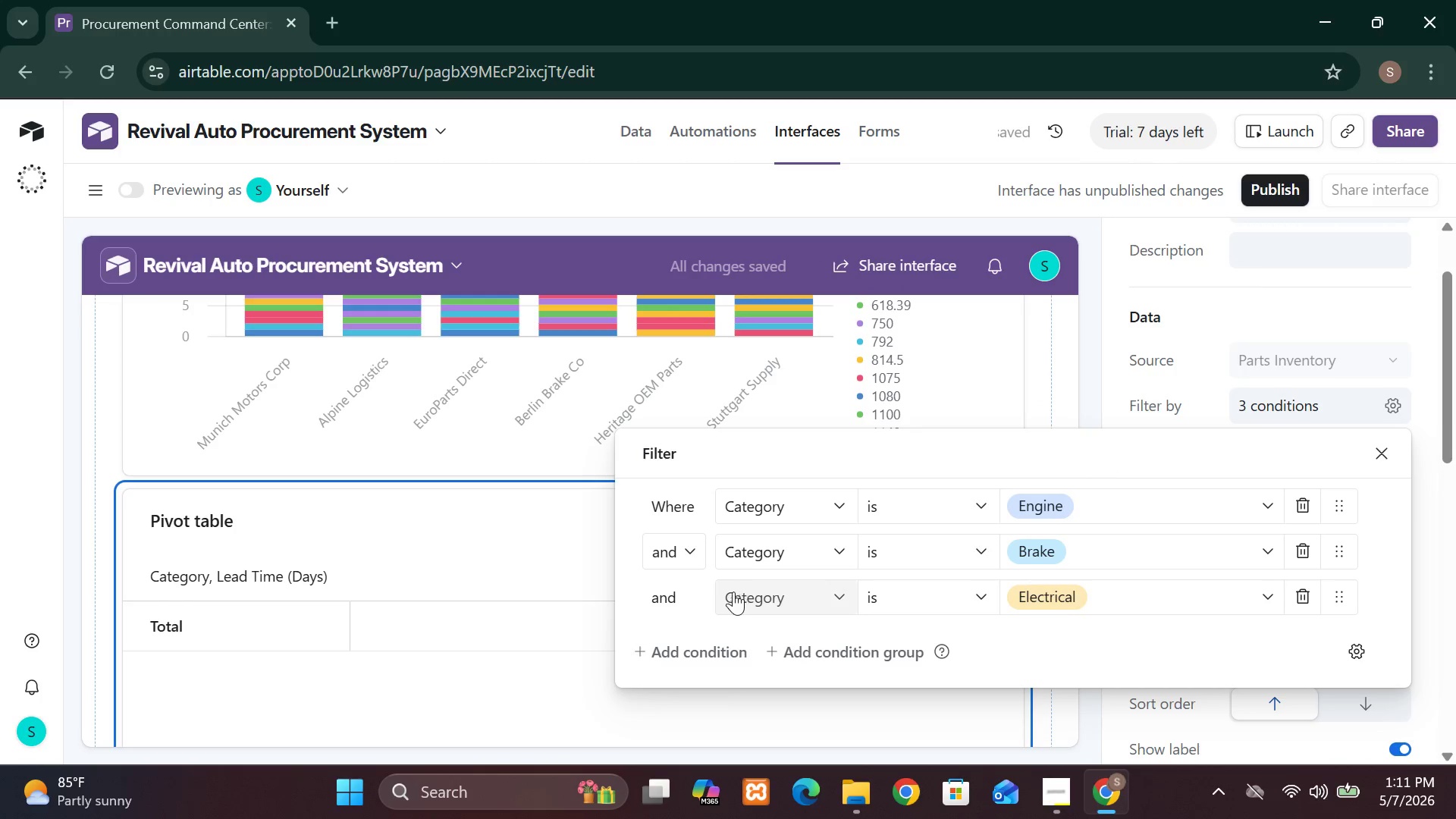 
left_click([702, 649])
 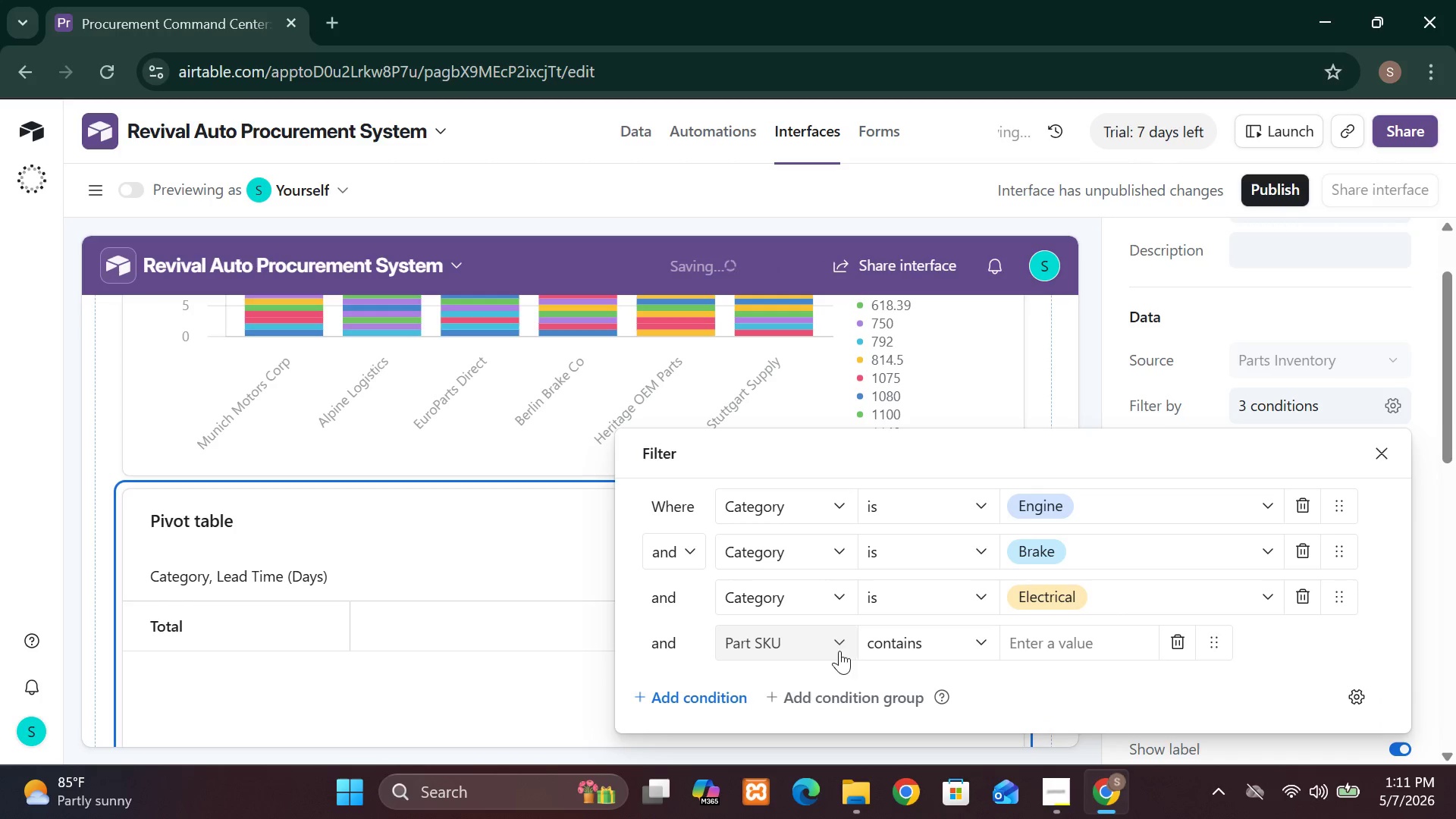 
left_click([791, 647])
 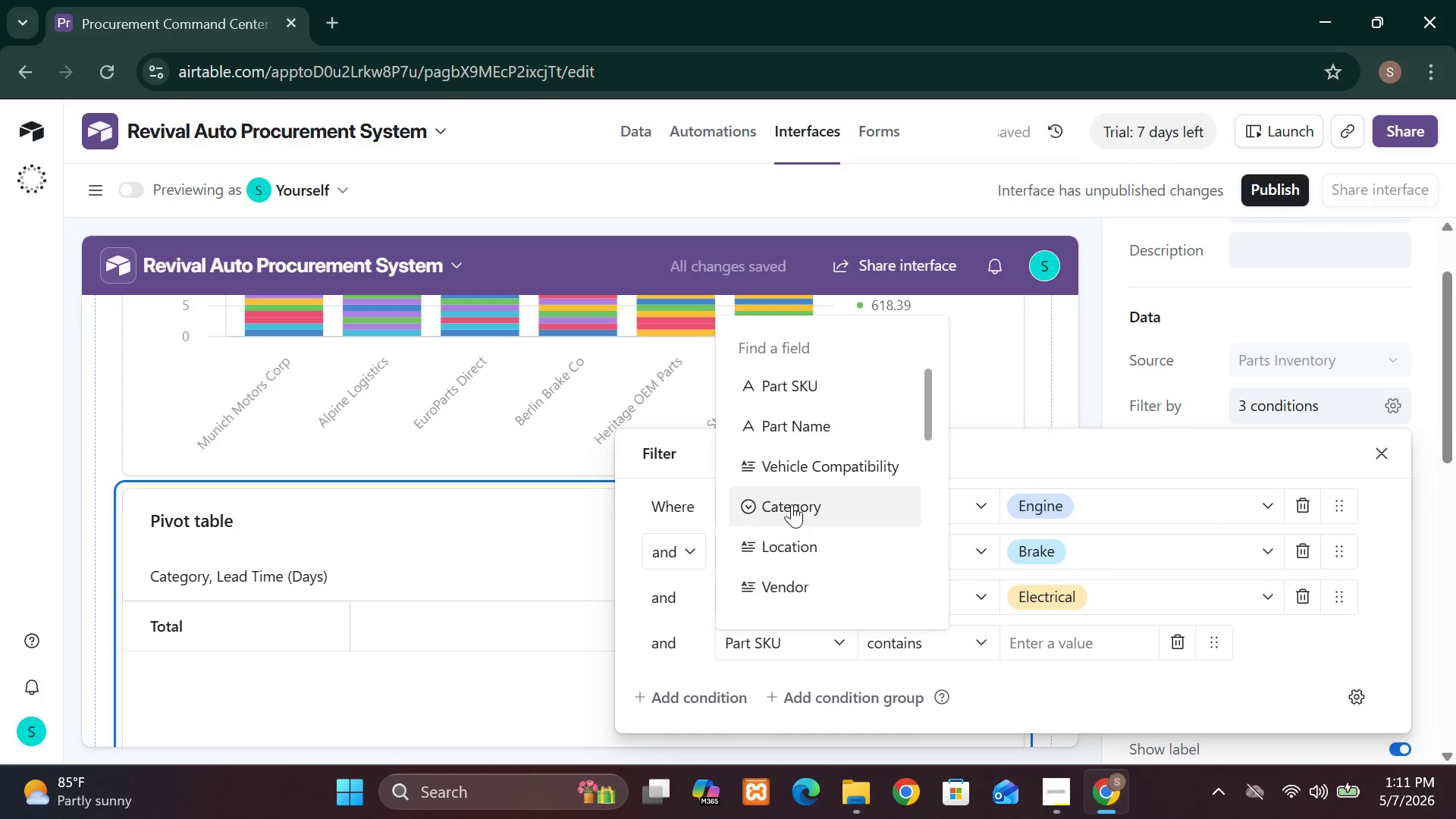 
left_click([792, 504])
 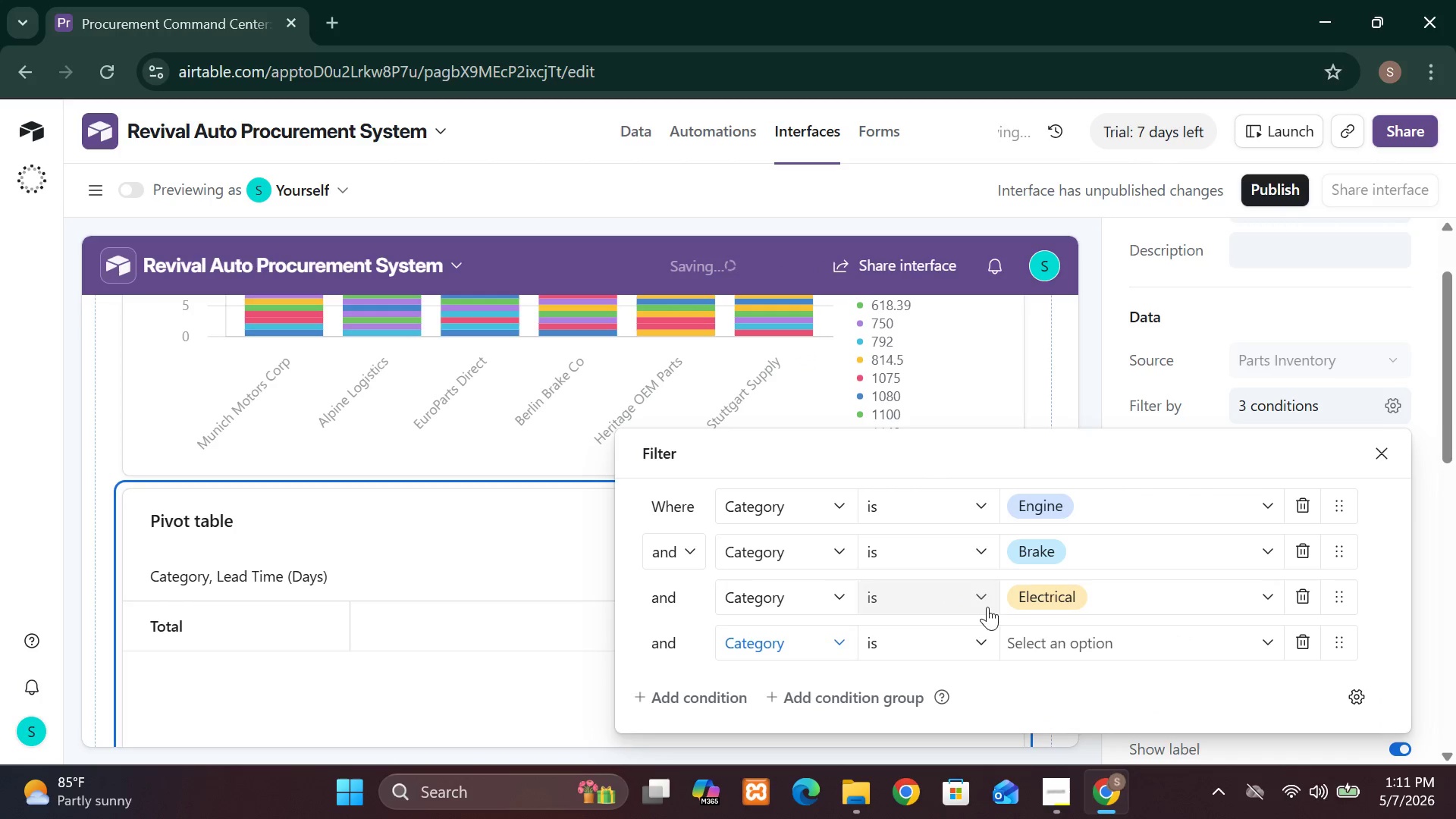 
left_click([1034, 639])
 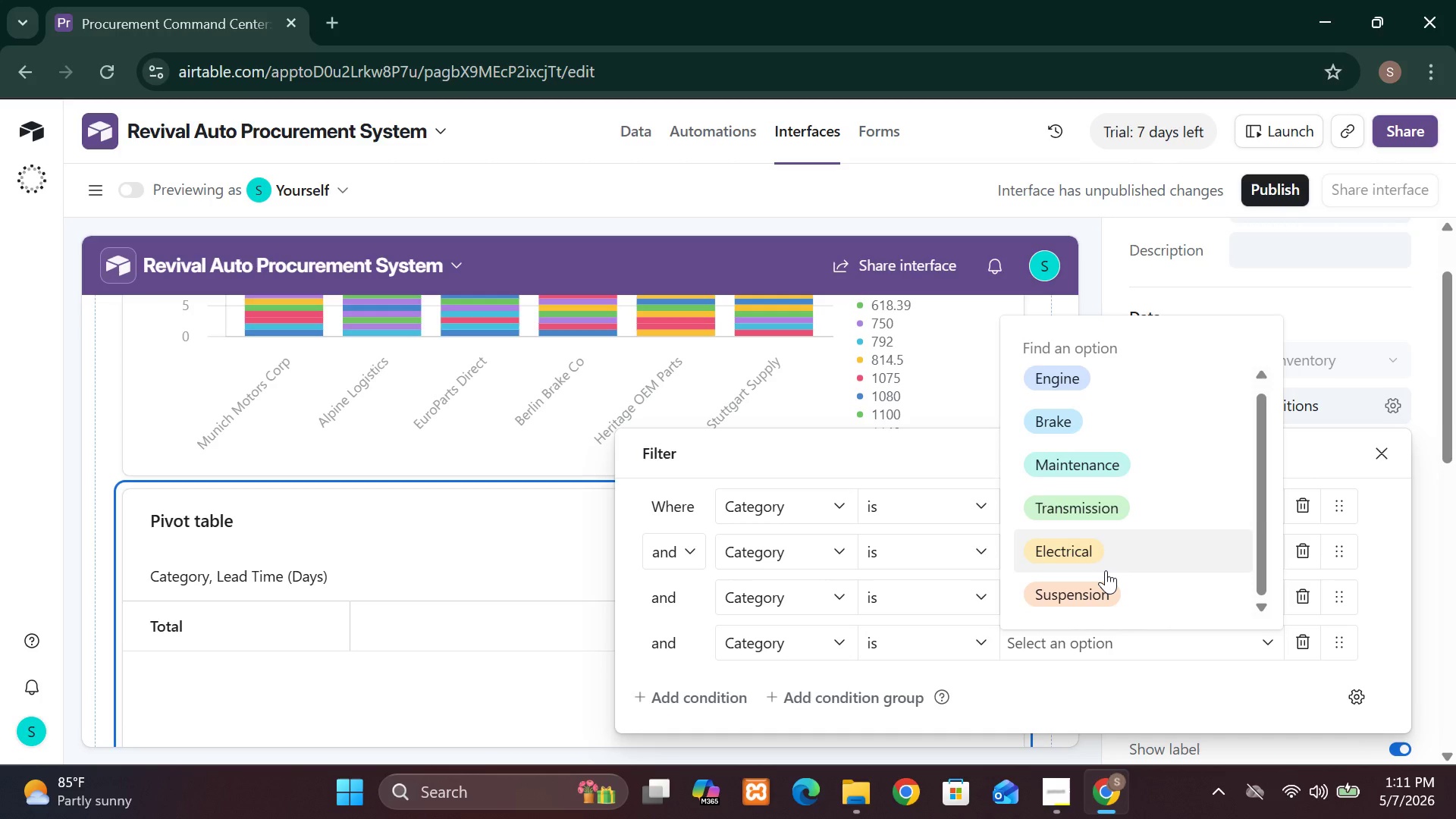 
wait(11.11)
 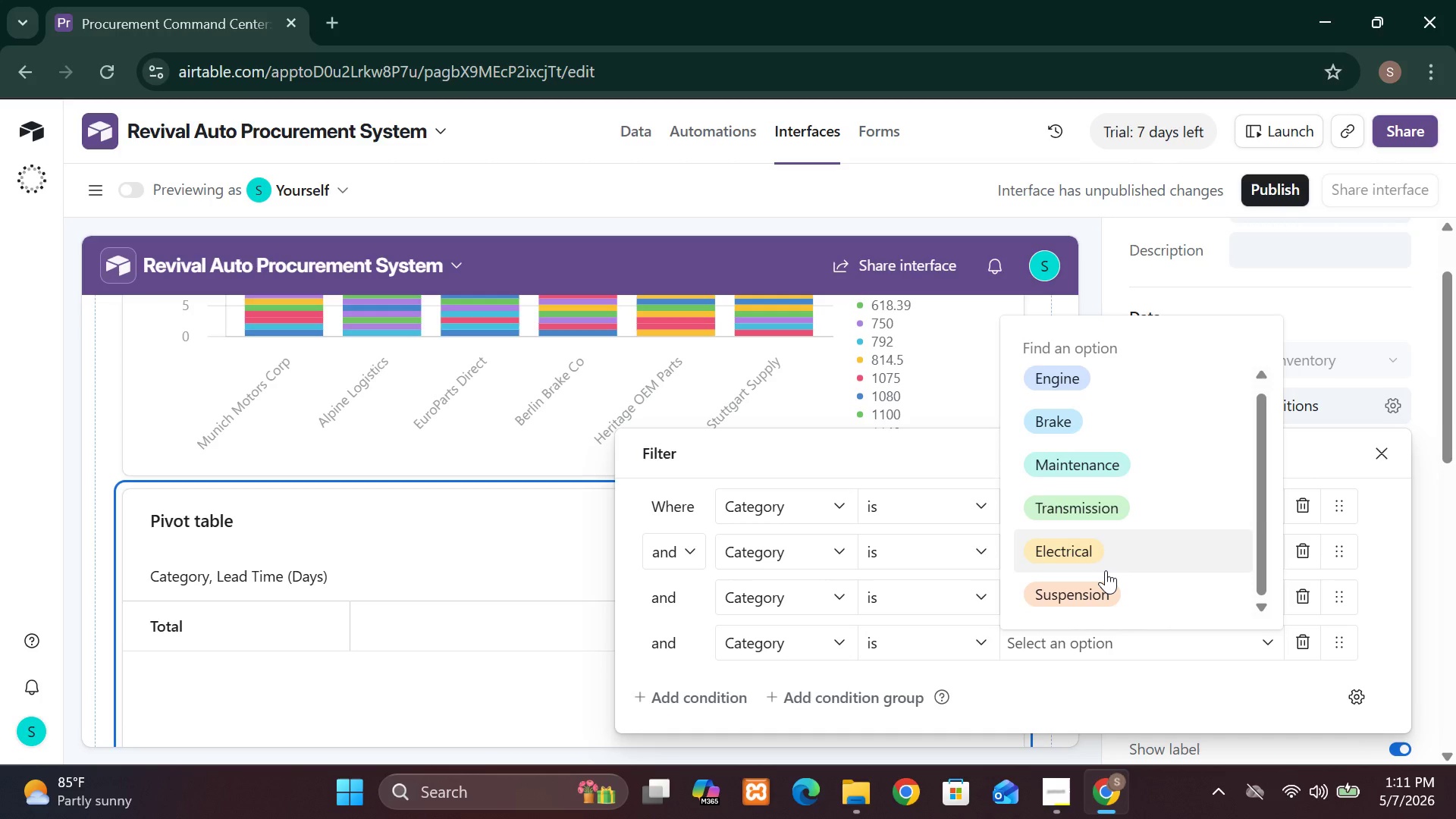 
left_click([1084, 634])
 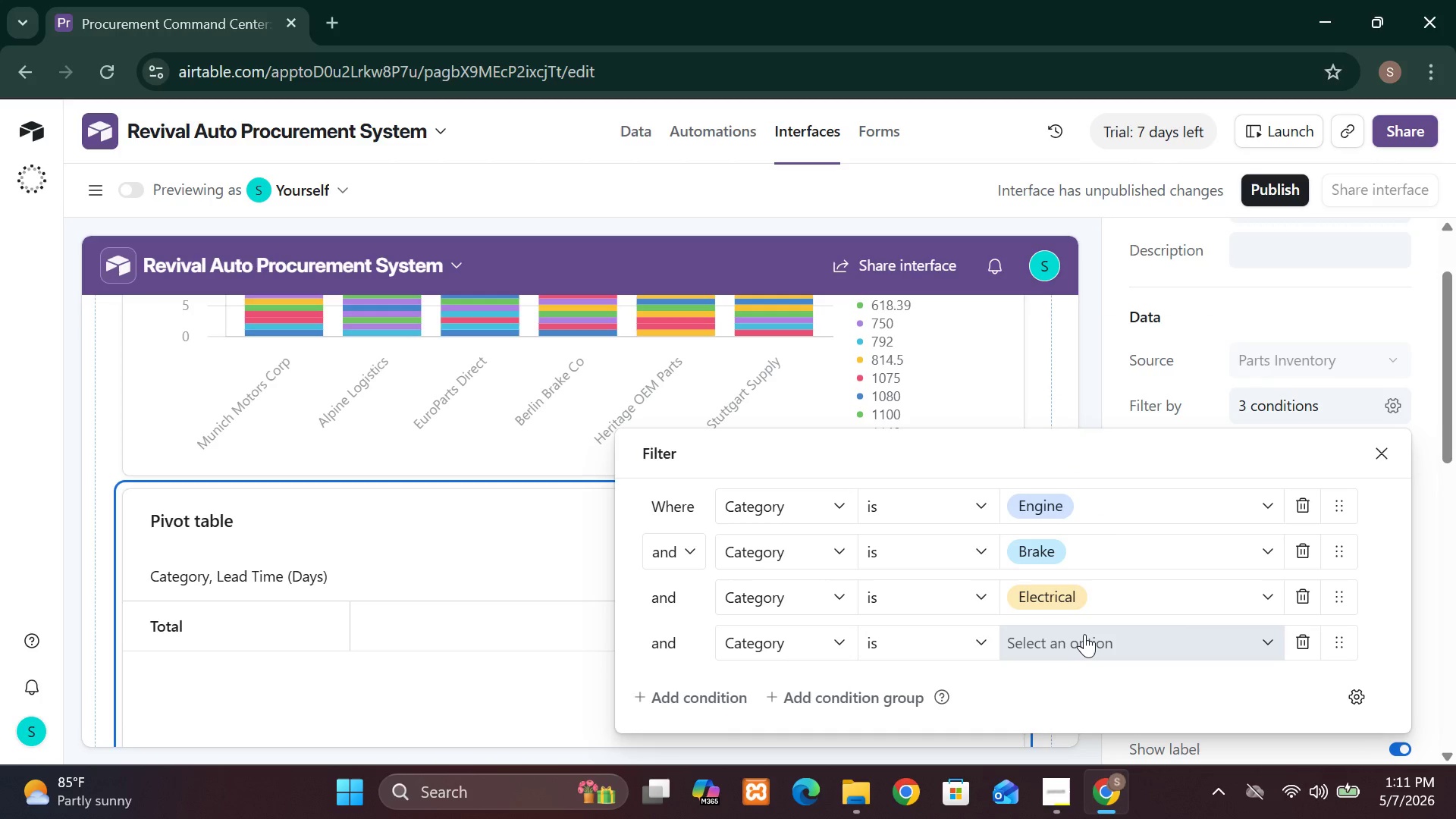 
left_click([1084, 634])
 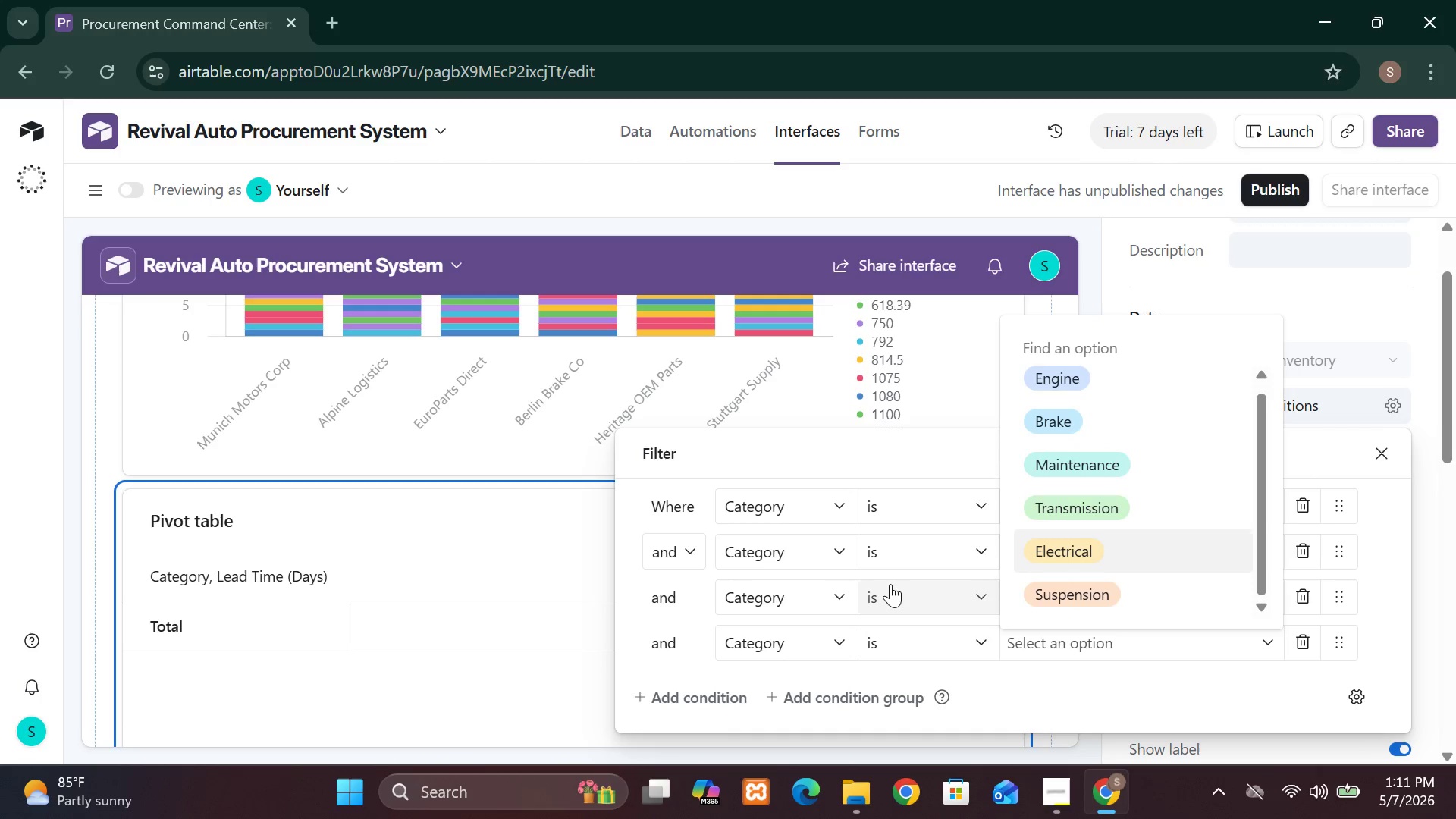 
left_click([1061, 680])
 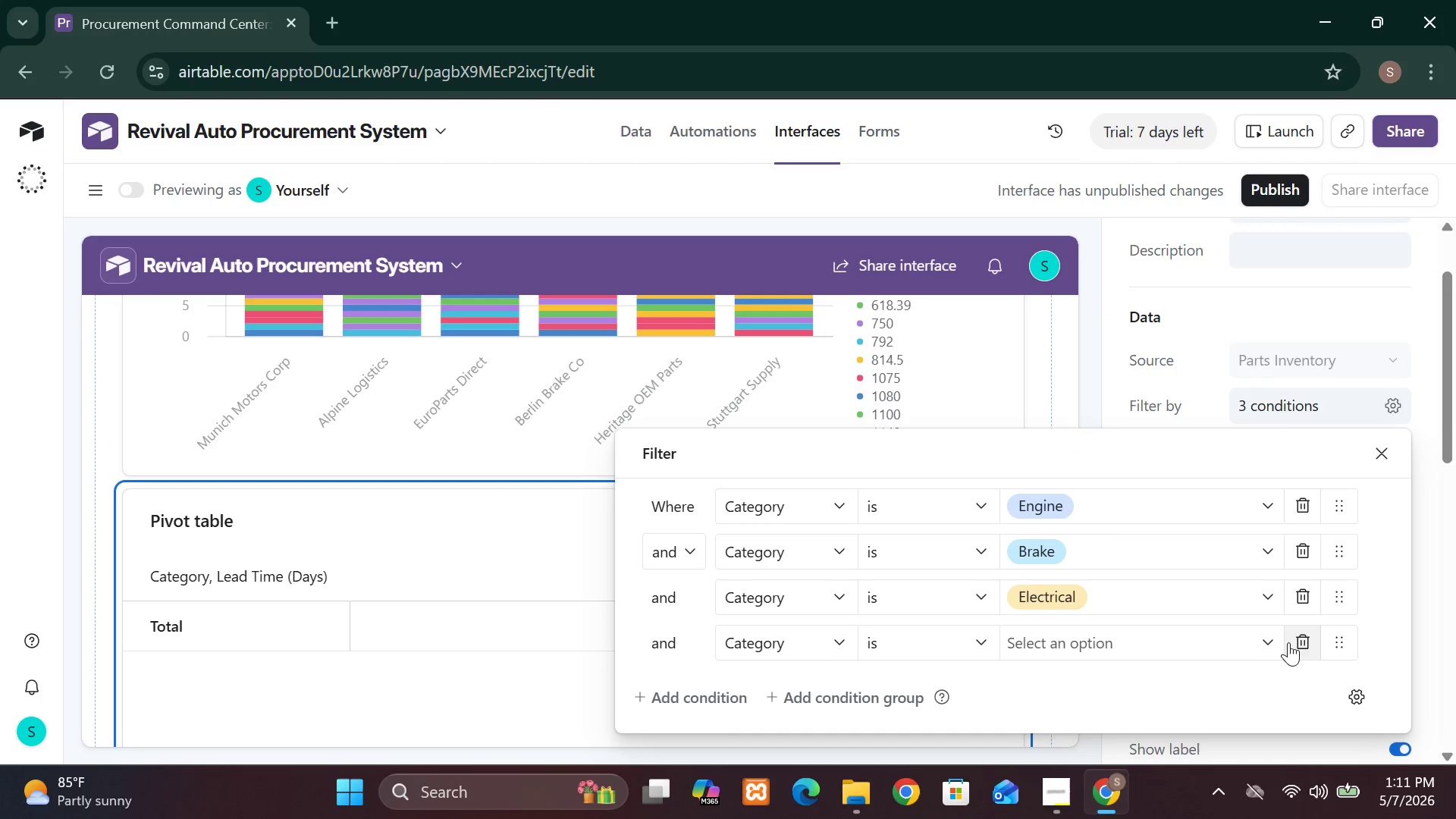 
left_click([1300, 642])
 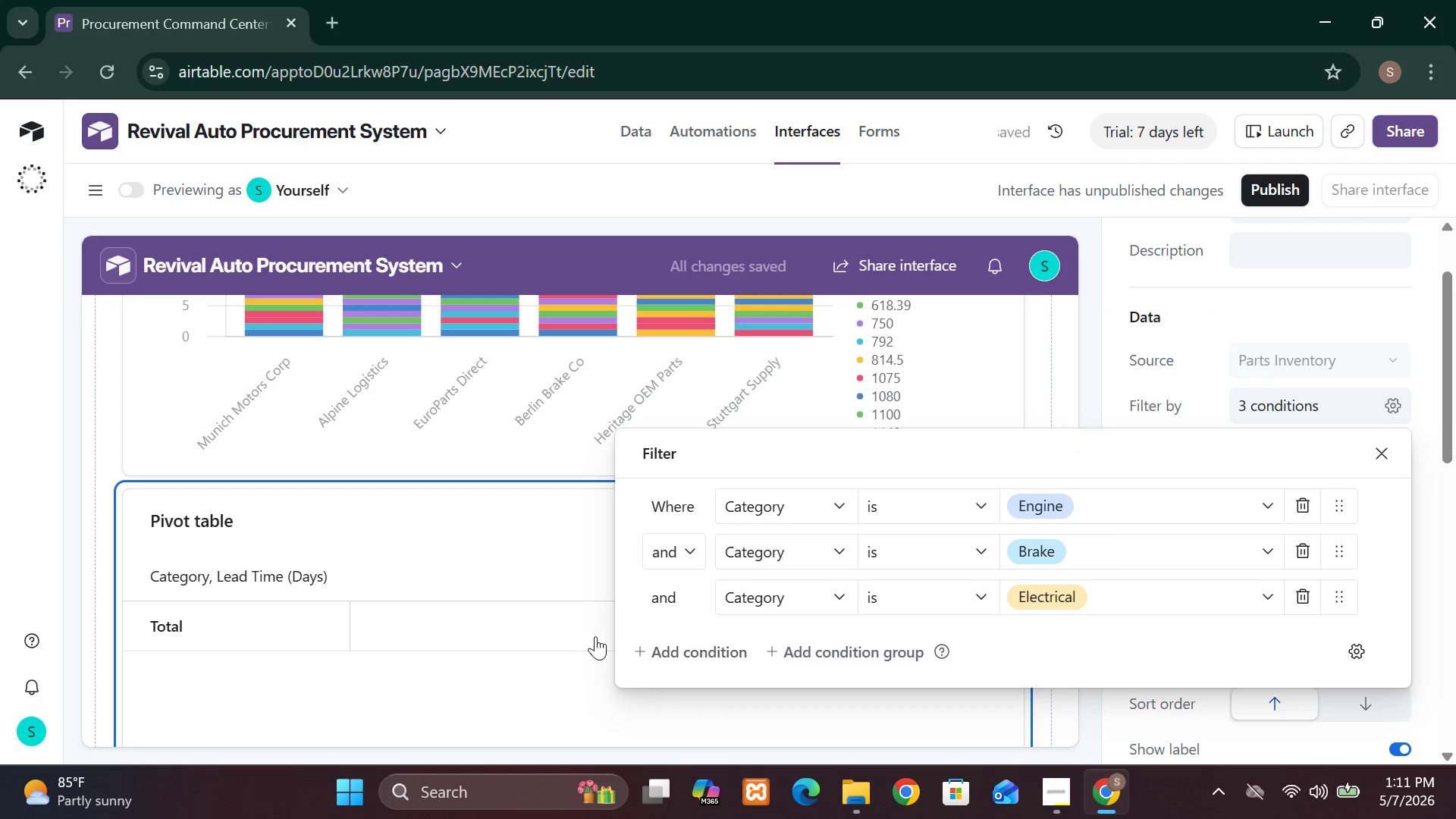 
wait(5.38)
 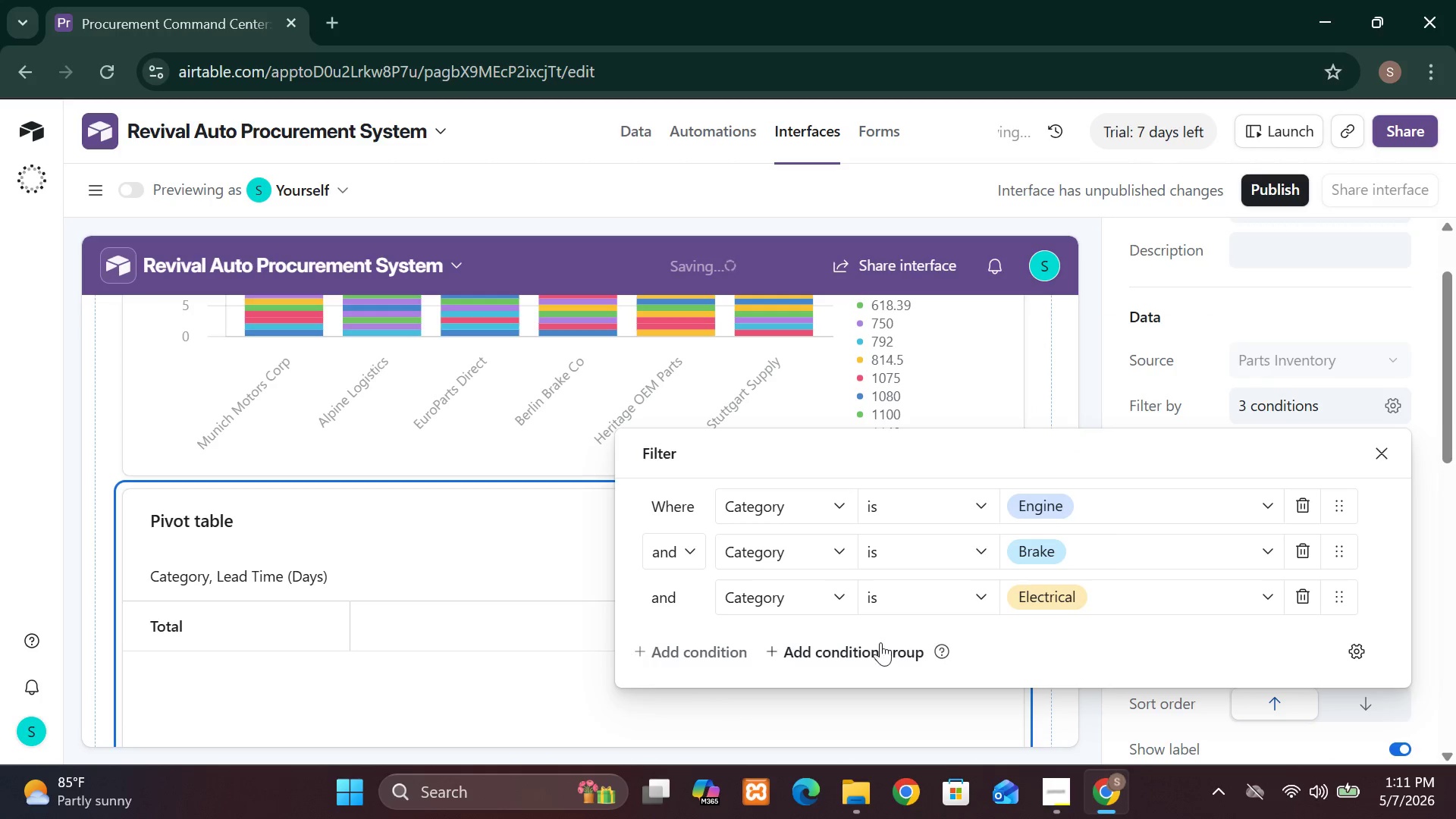 
left_click([462, 565])
 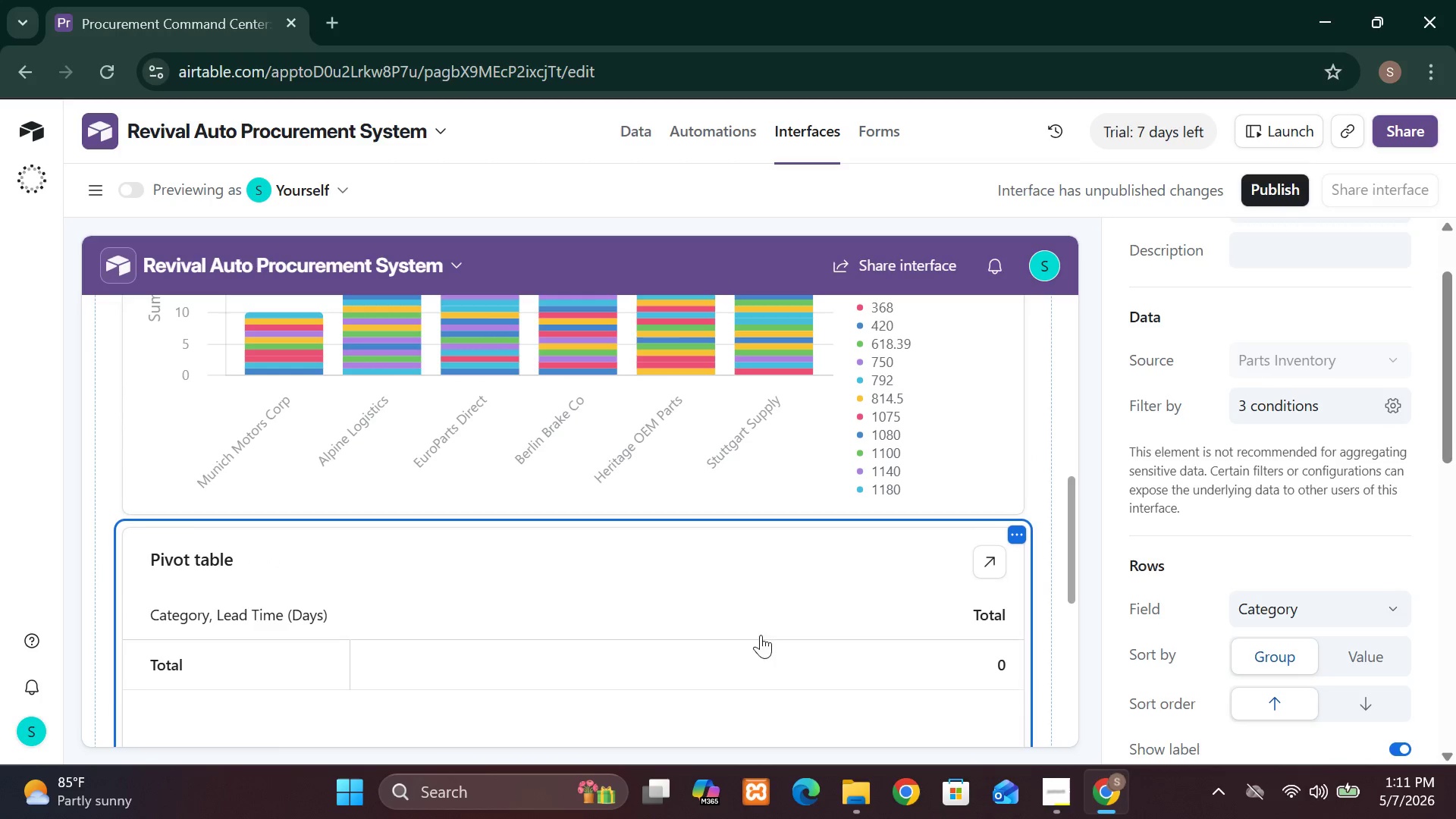 
wait(5.09)
 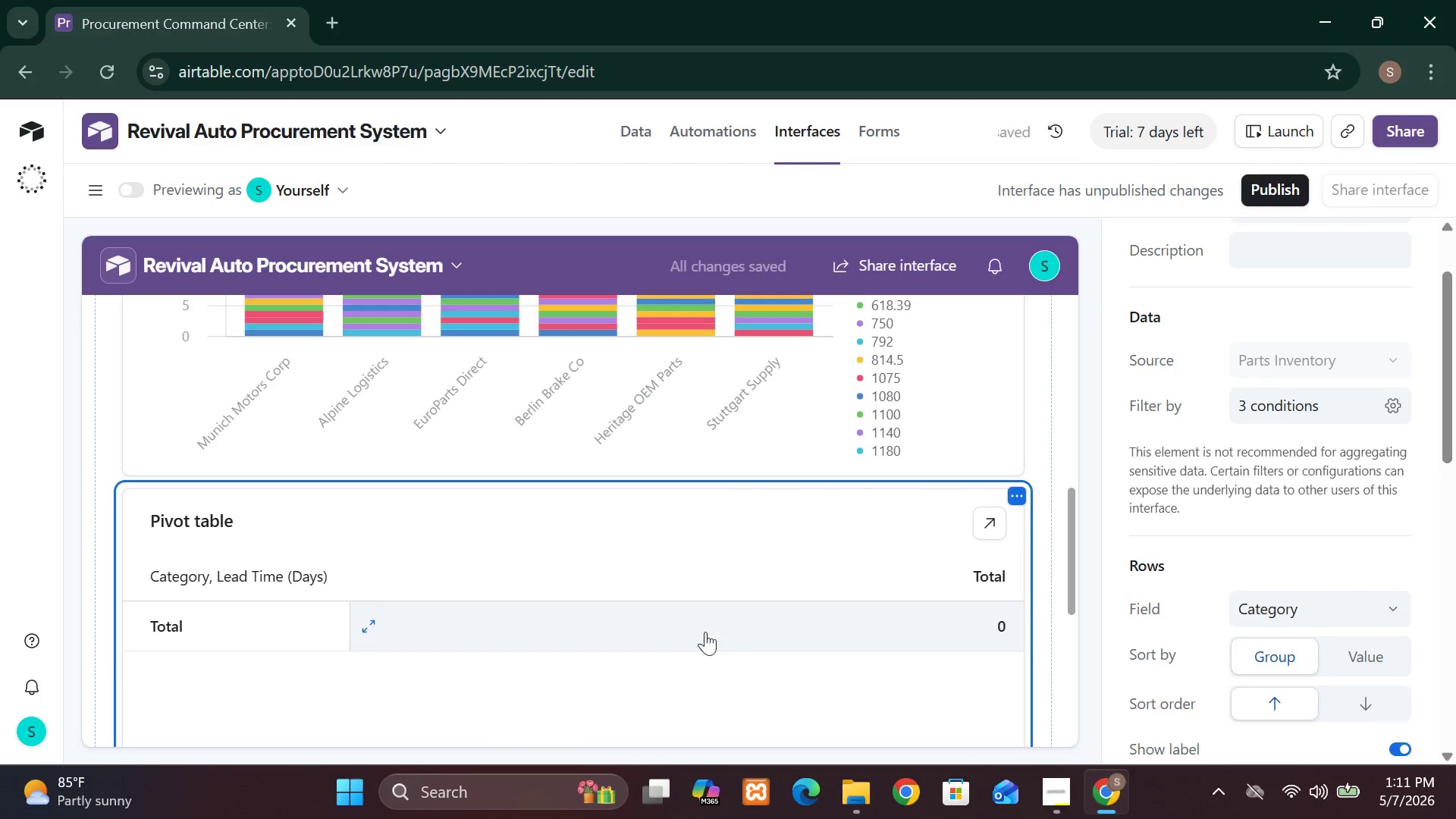 
left_click([1258, 622])
 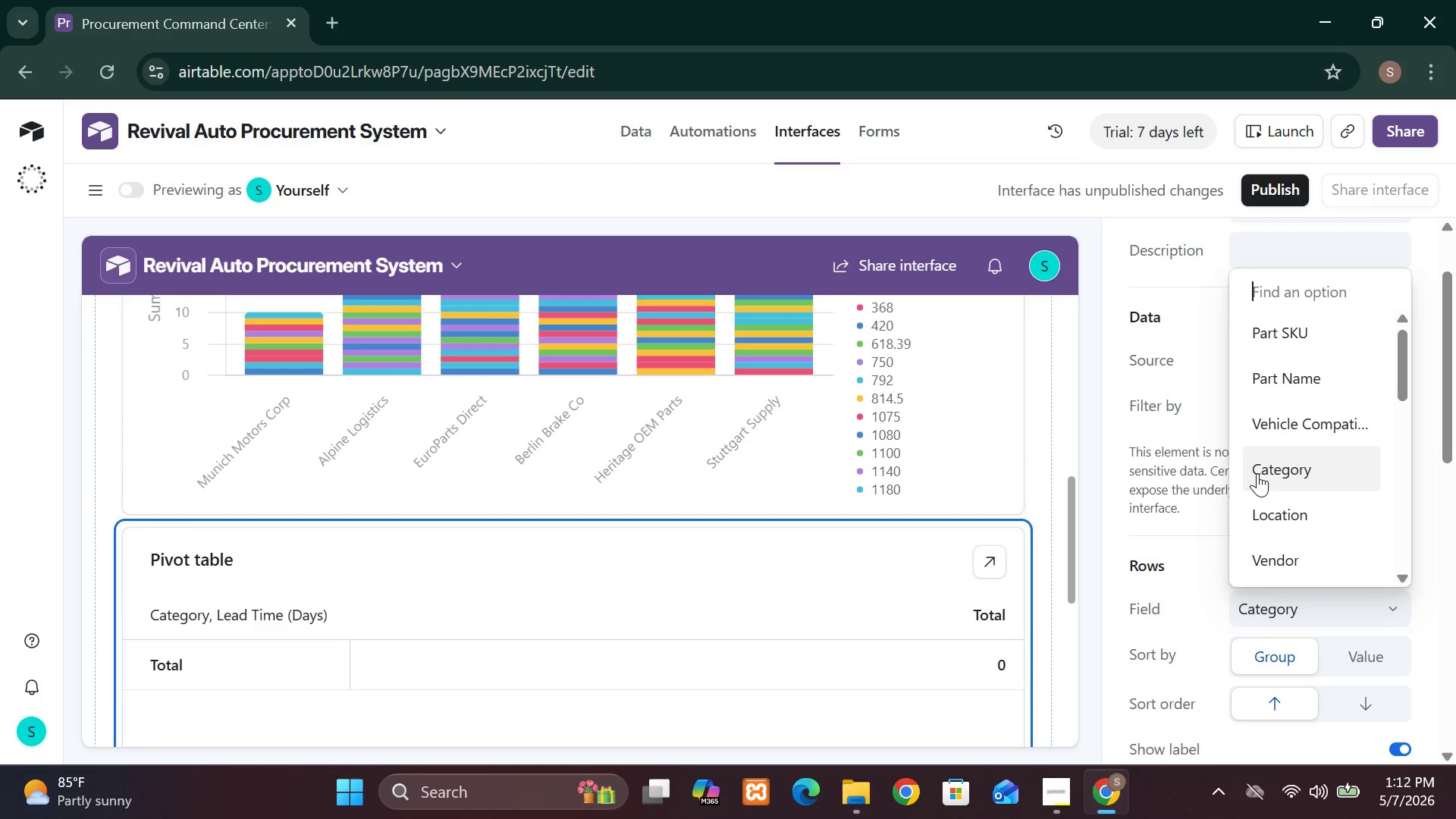 
left_click([1257, 473])
 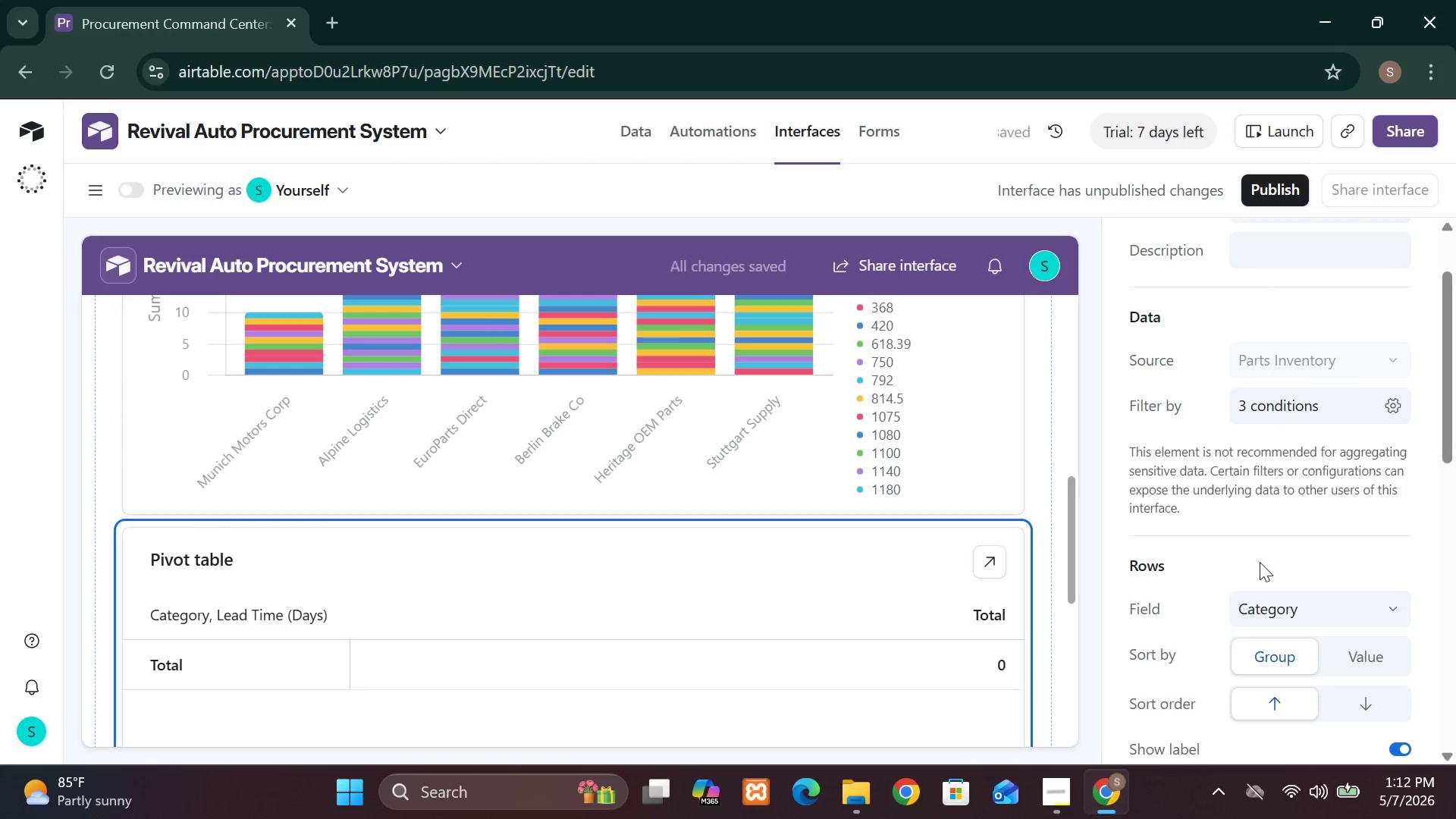 
left_click([1313, 407])
 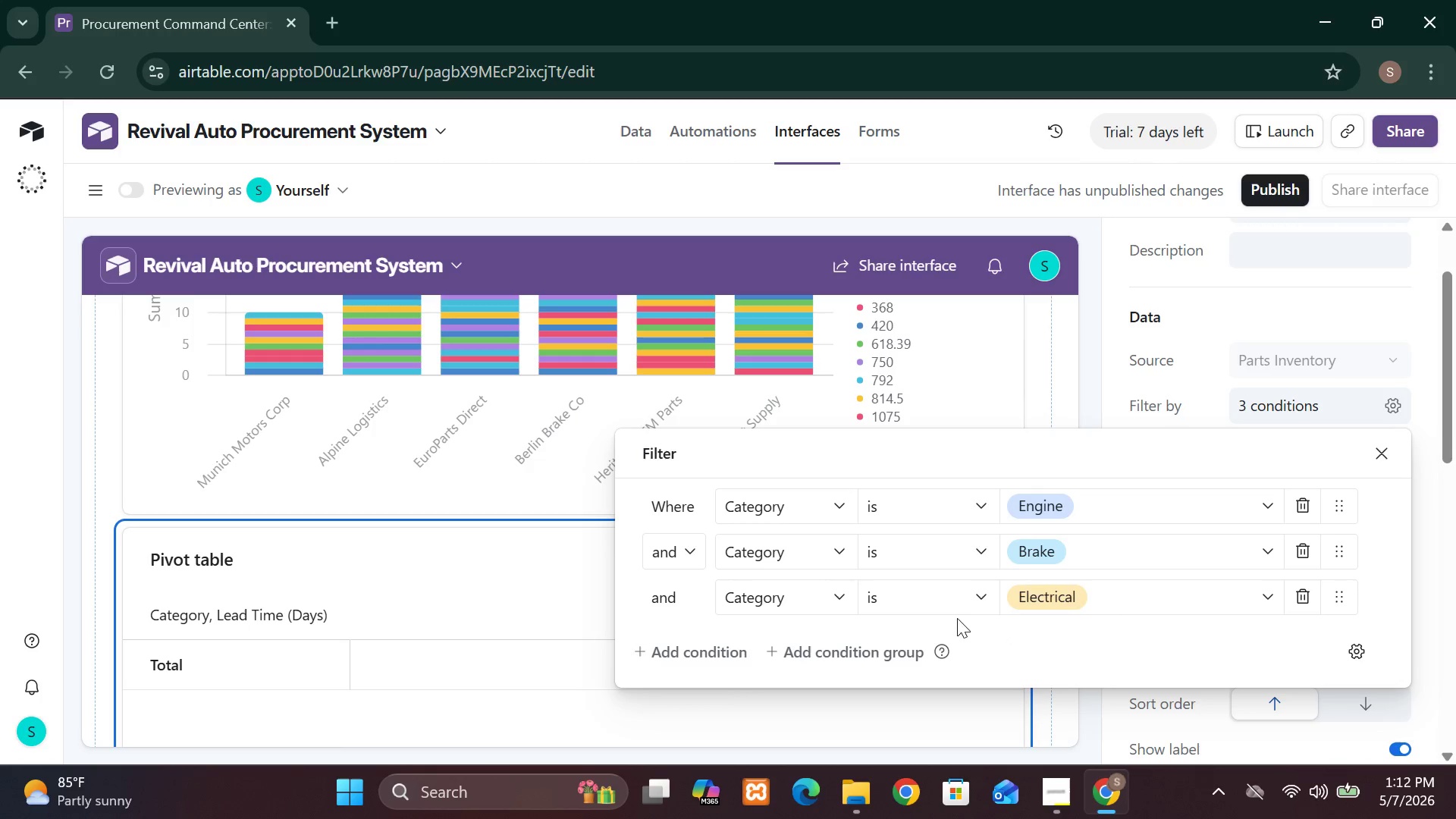 
wait(6.12)
 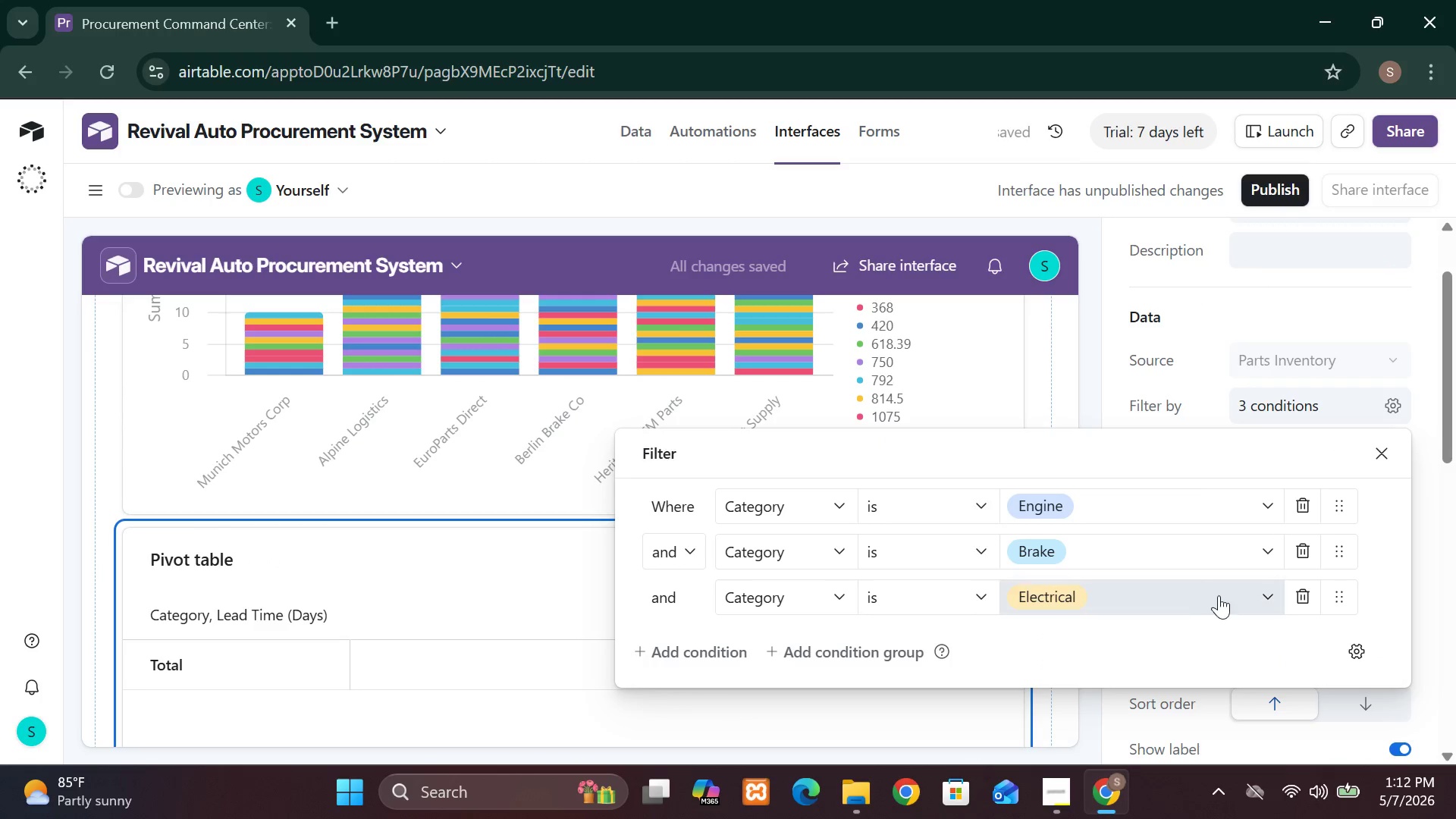 
left_click([689, 651])
 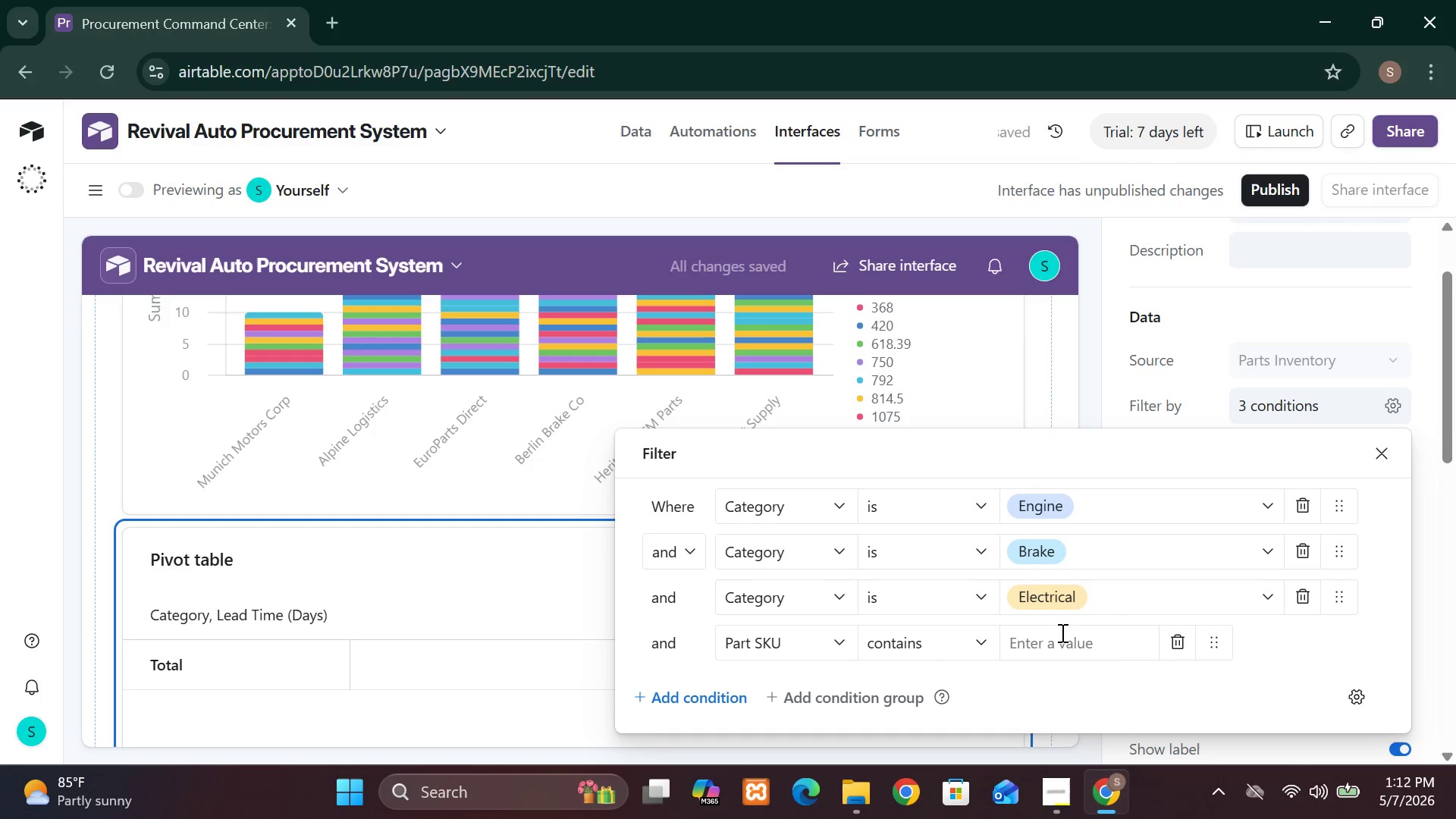 
left_click([817, 631])
 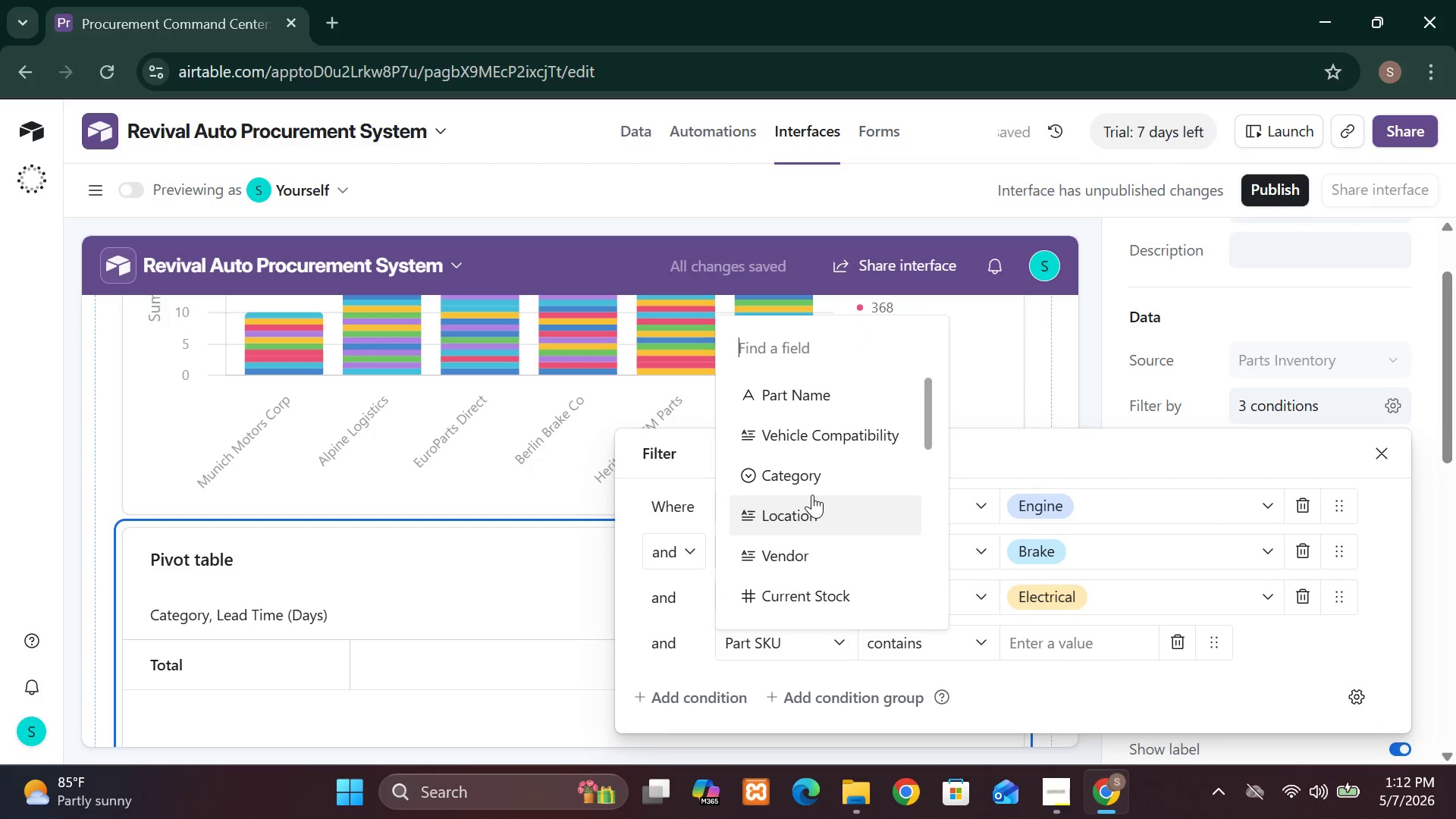 
left_click([802, 472])
 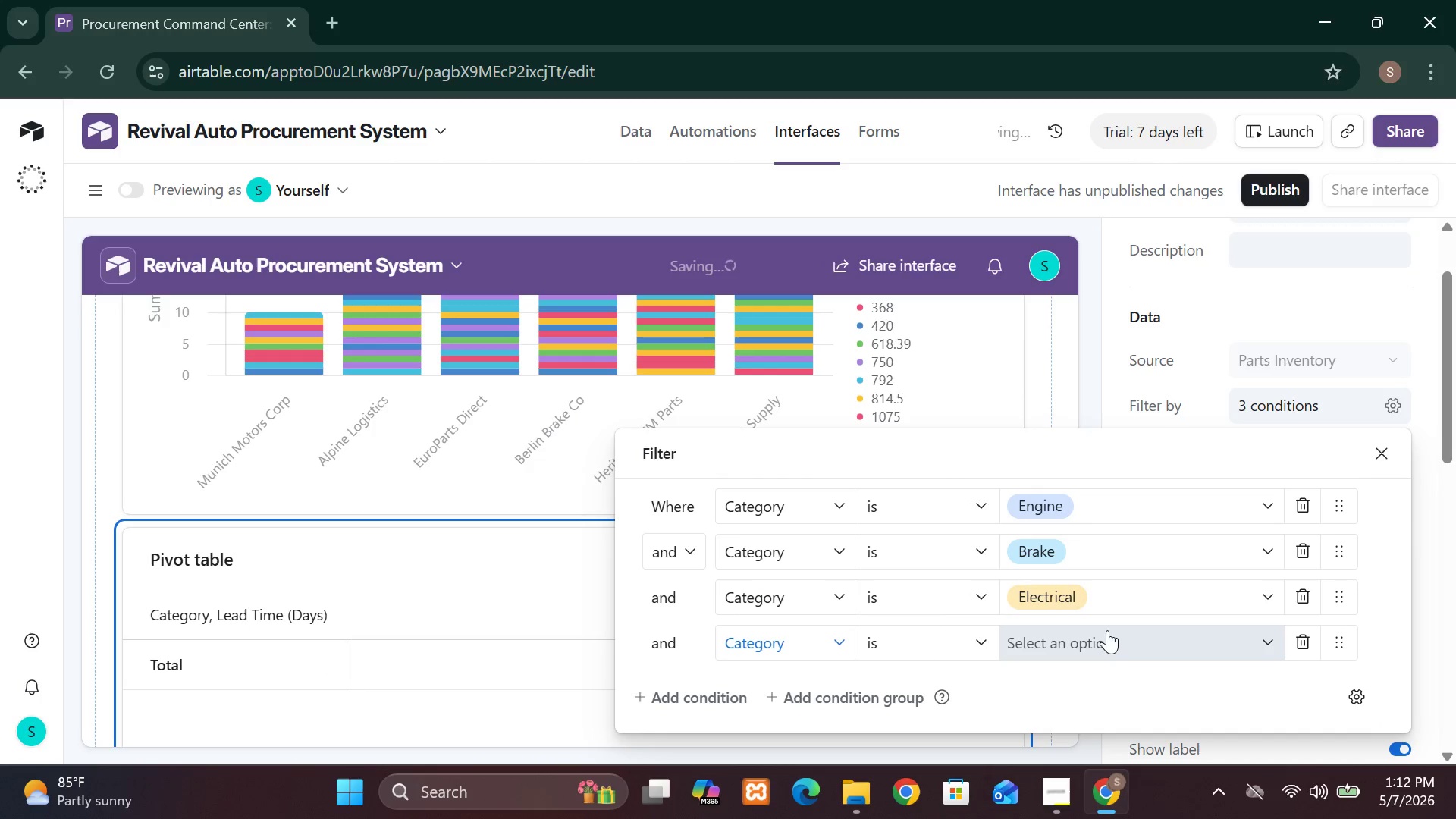 
left_click([1107, 641])
 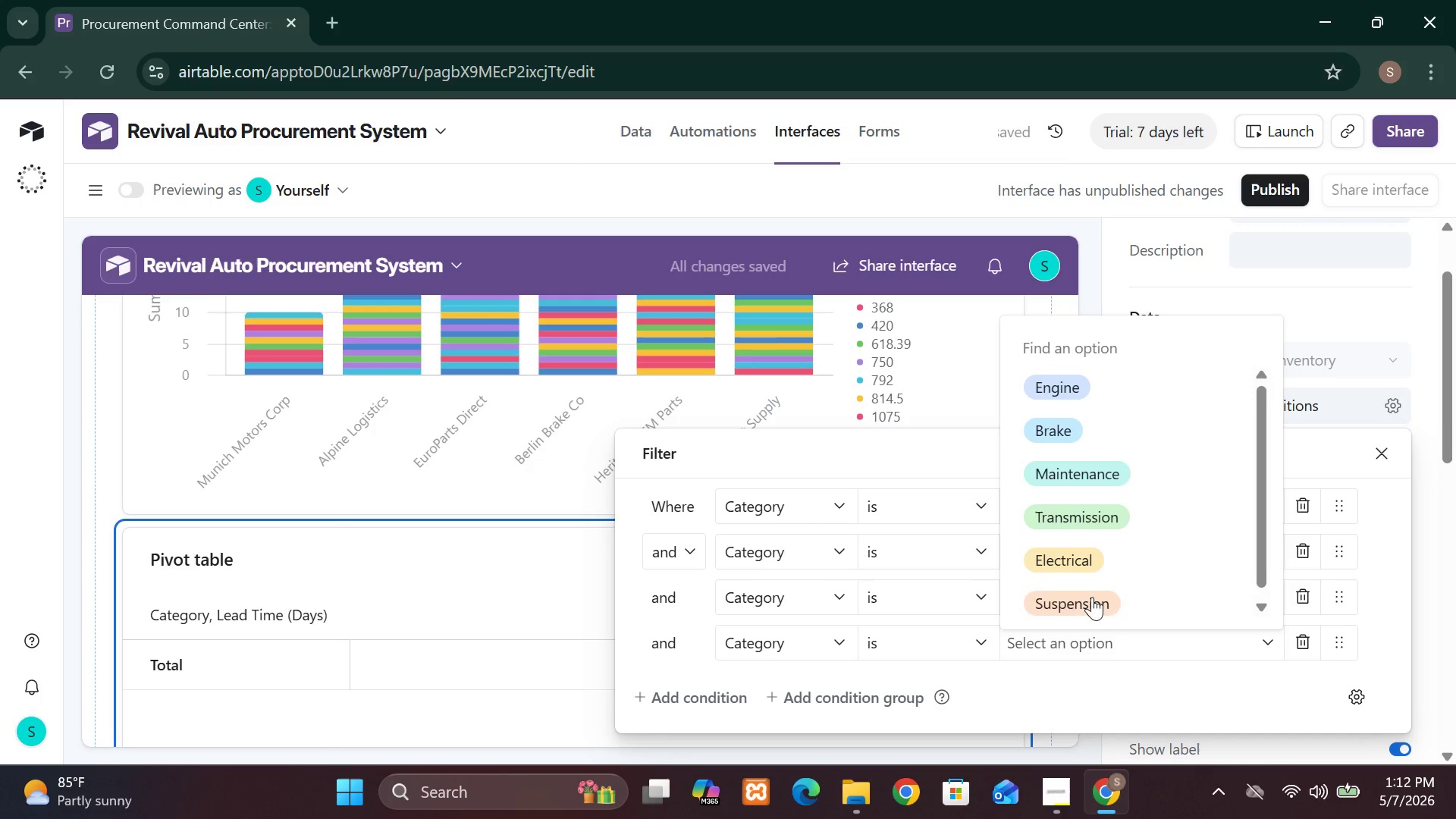 
left_click([1085, 565])
 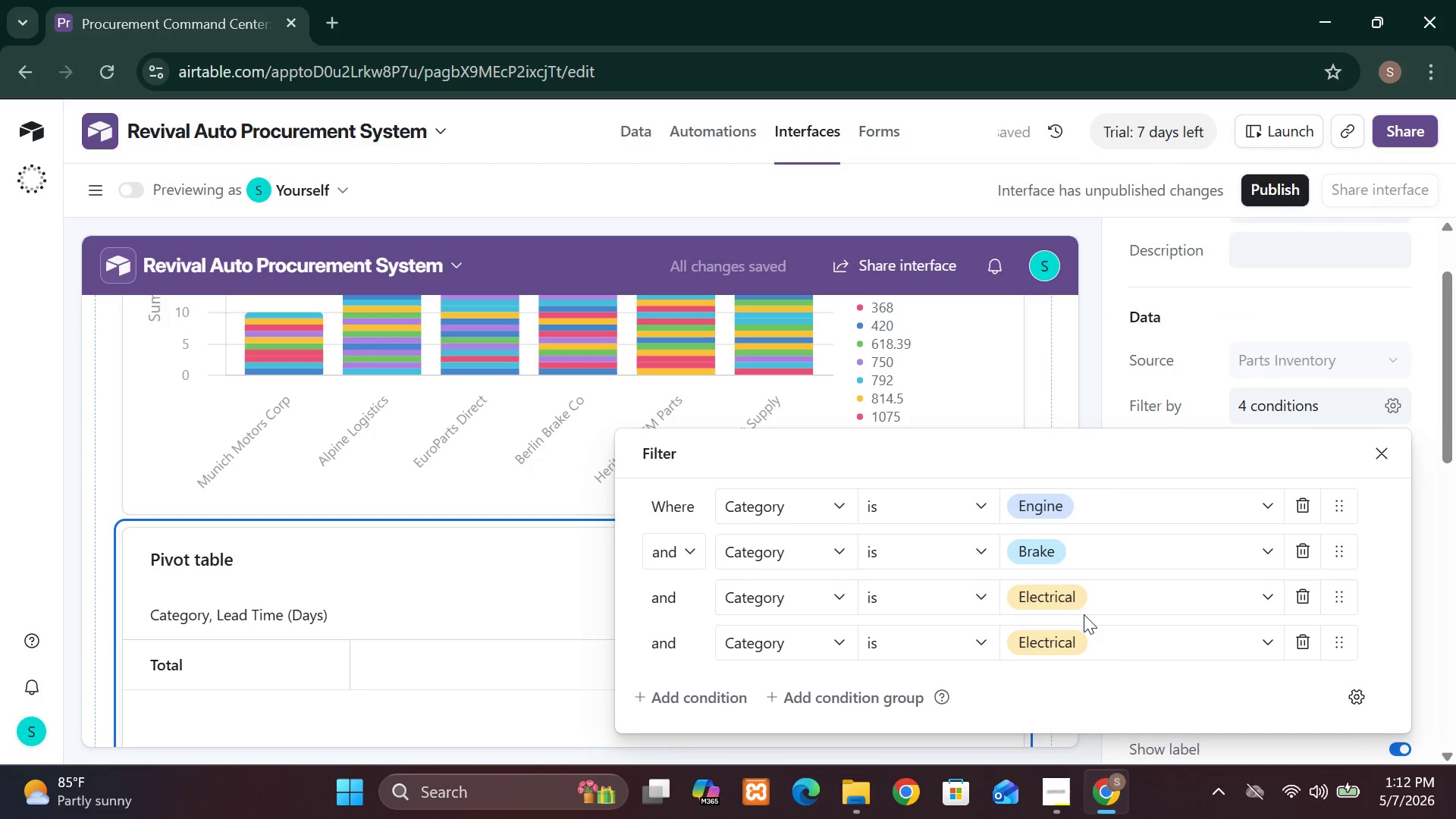 
left_click([1083, 624])
 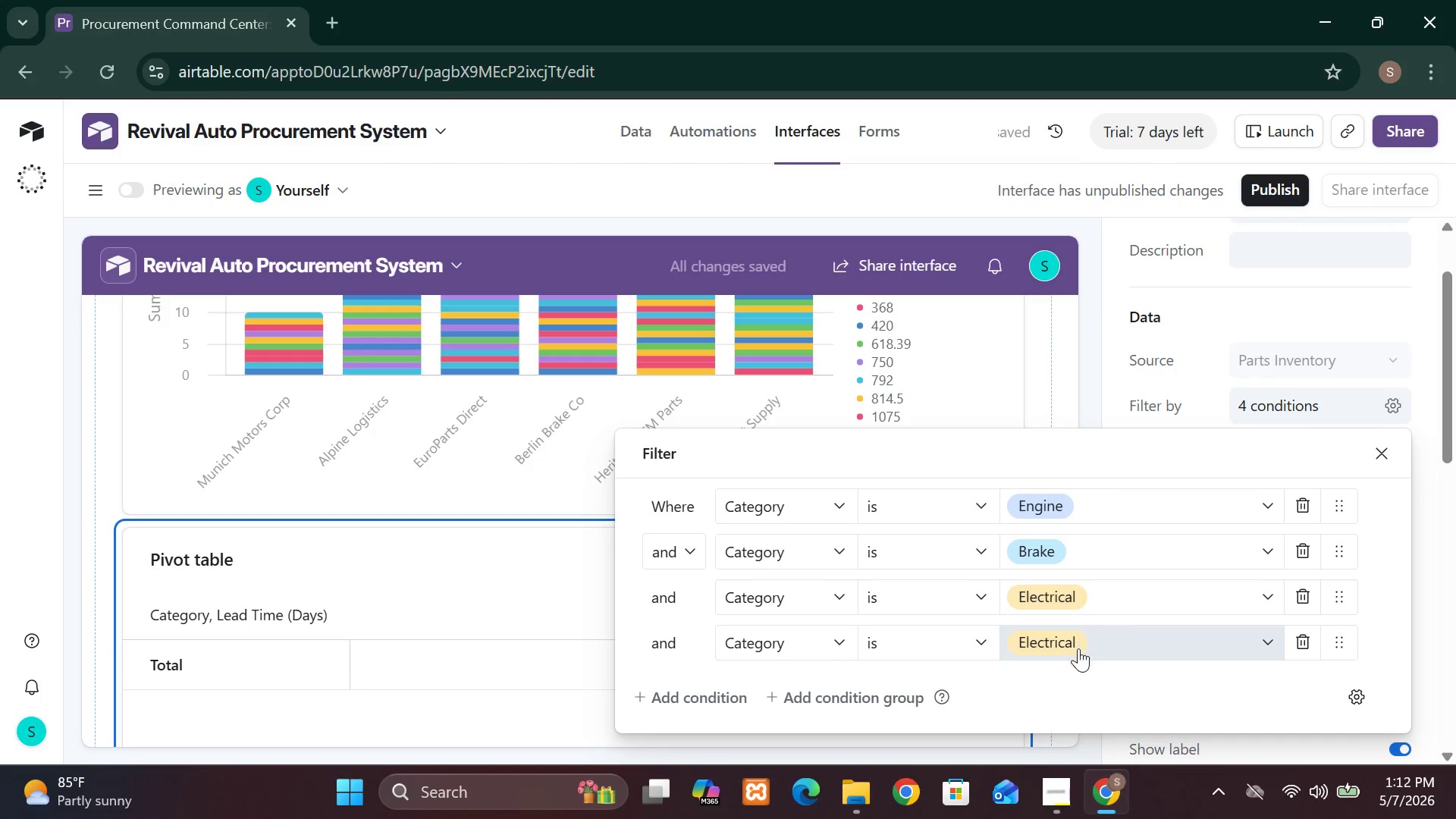 
left_click([1079, 649])
 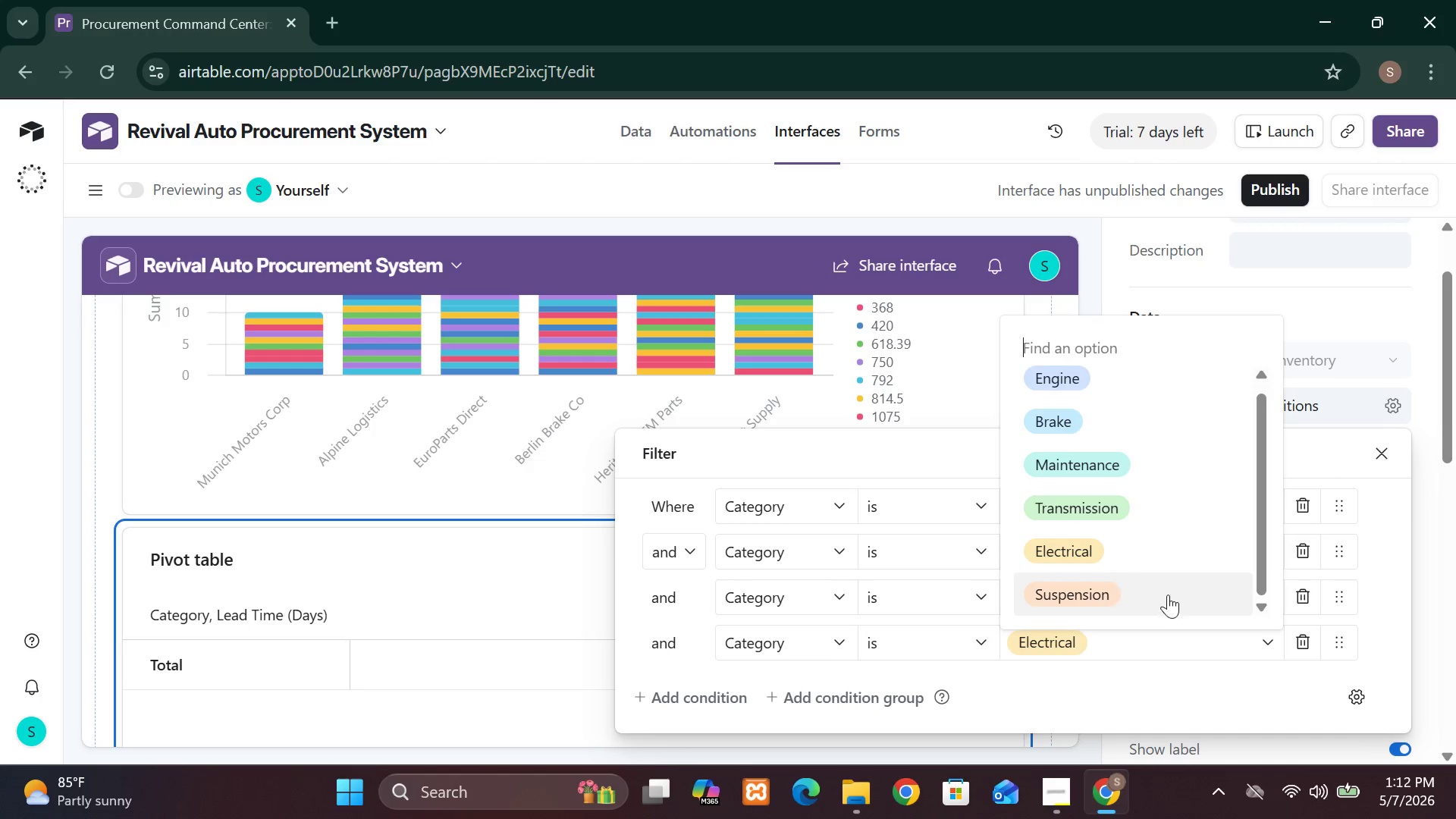 
wait(7.69)
 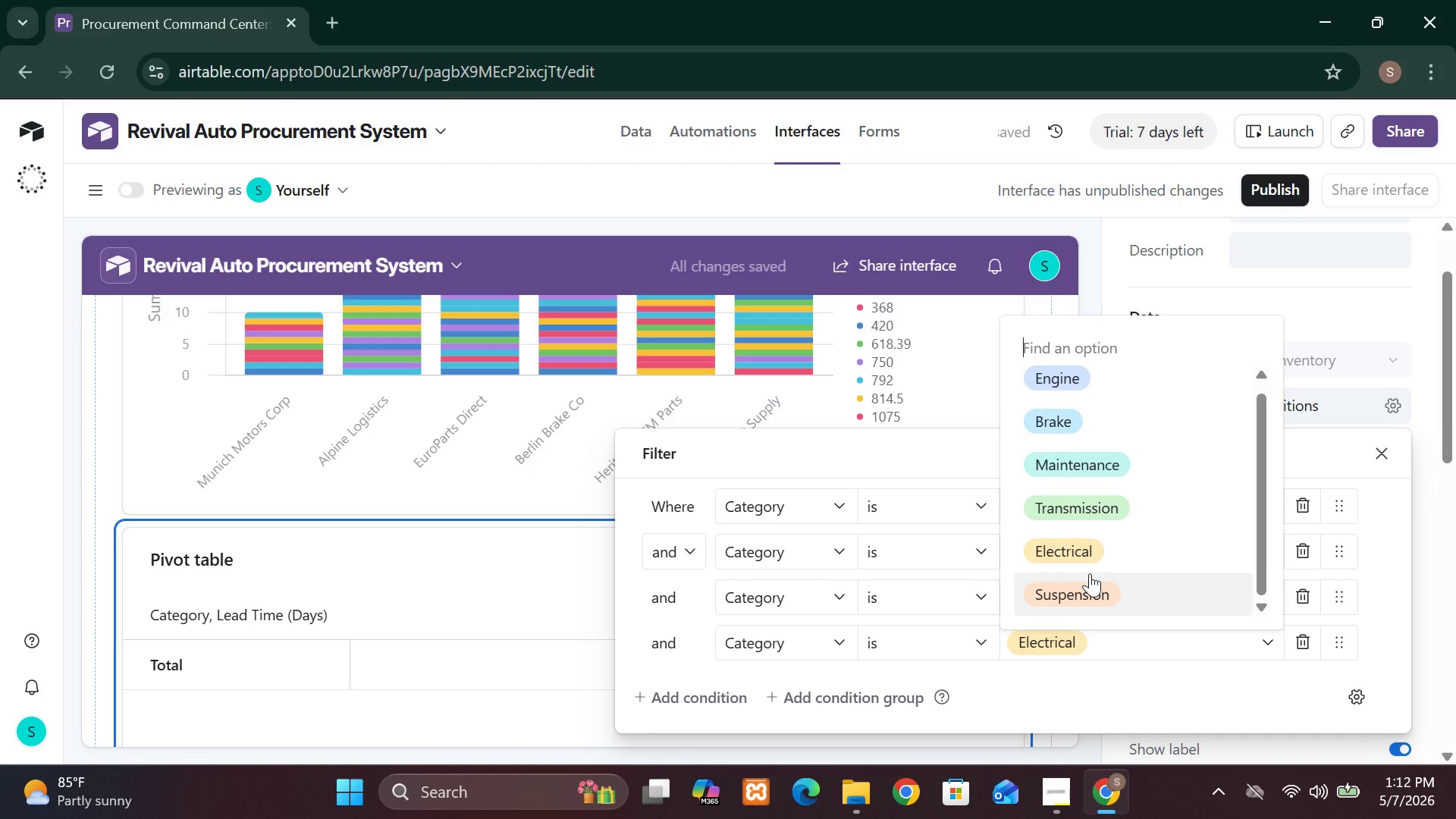 
left_click([1287, 642])
 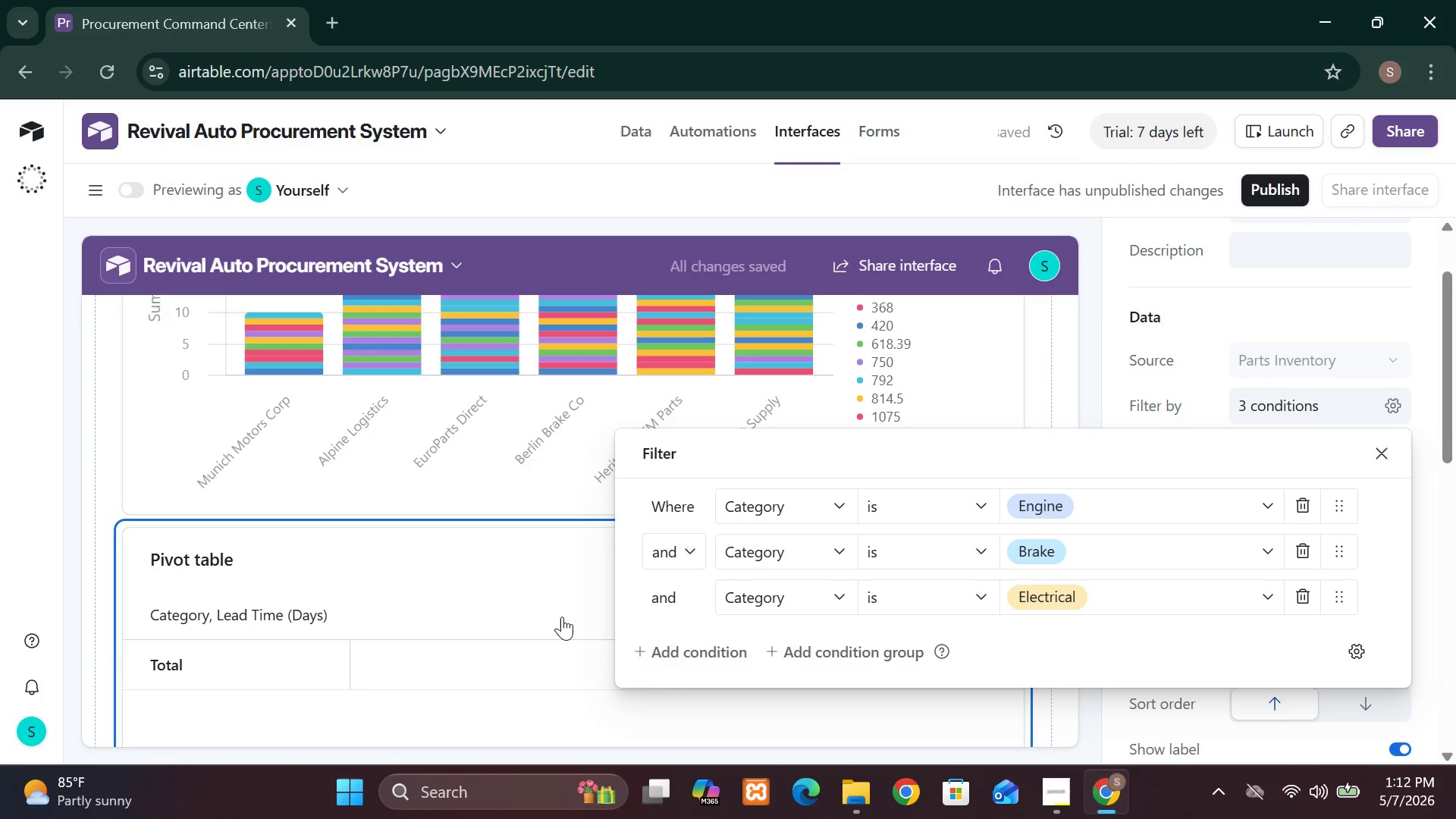 
left_click([558, 617])
 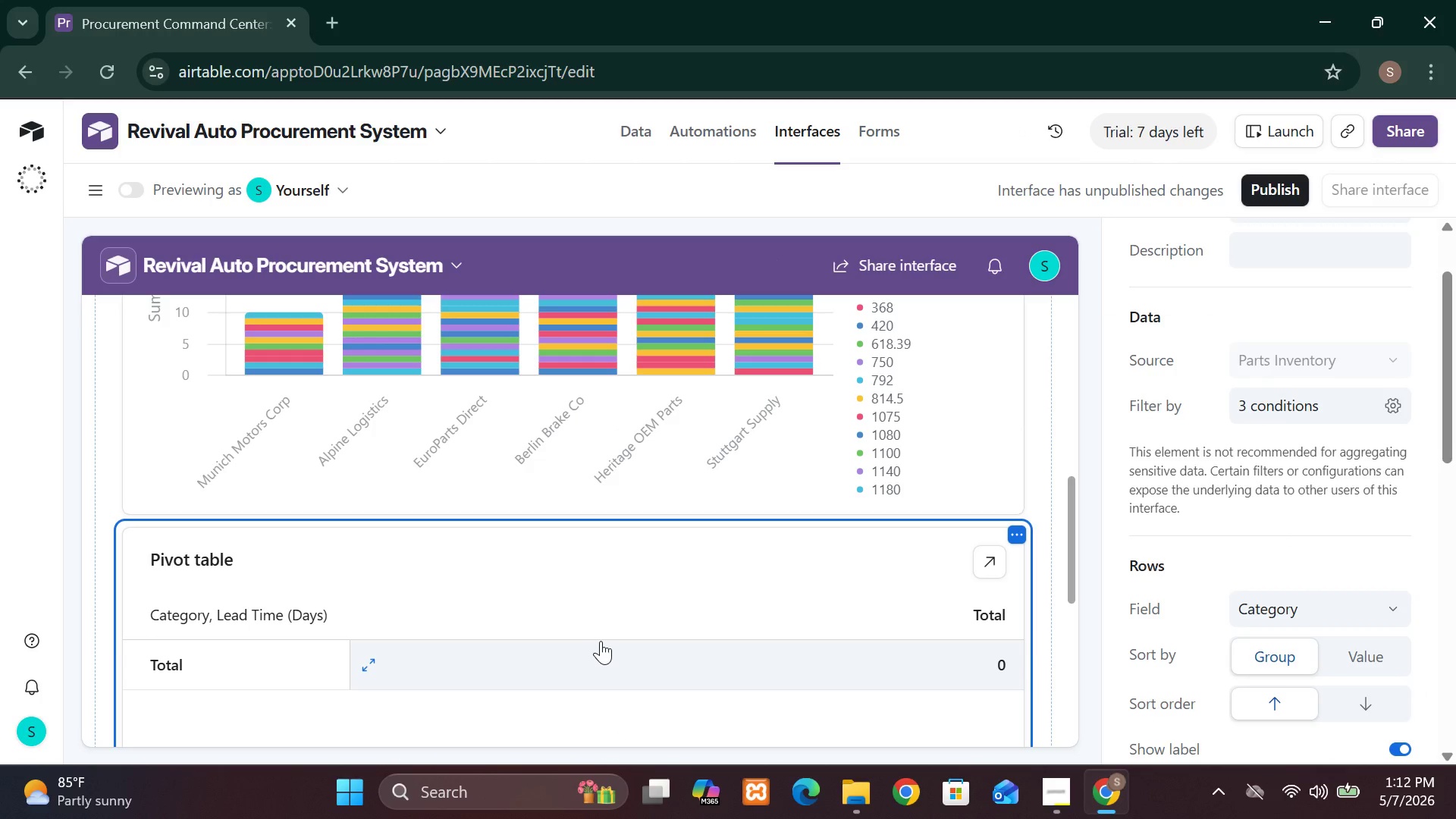 
wait(13.17)
 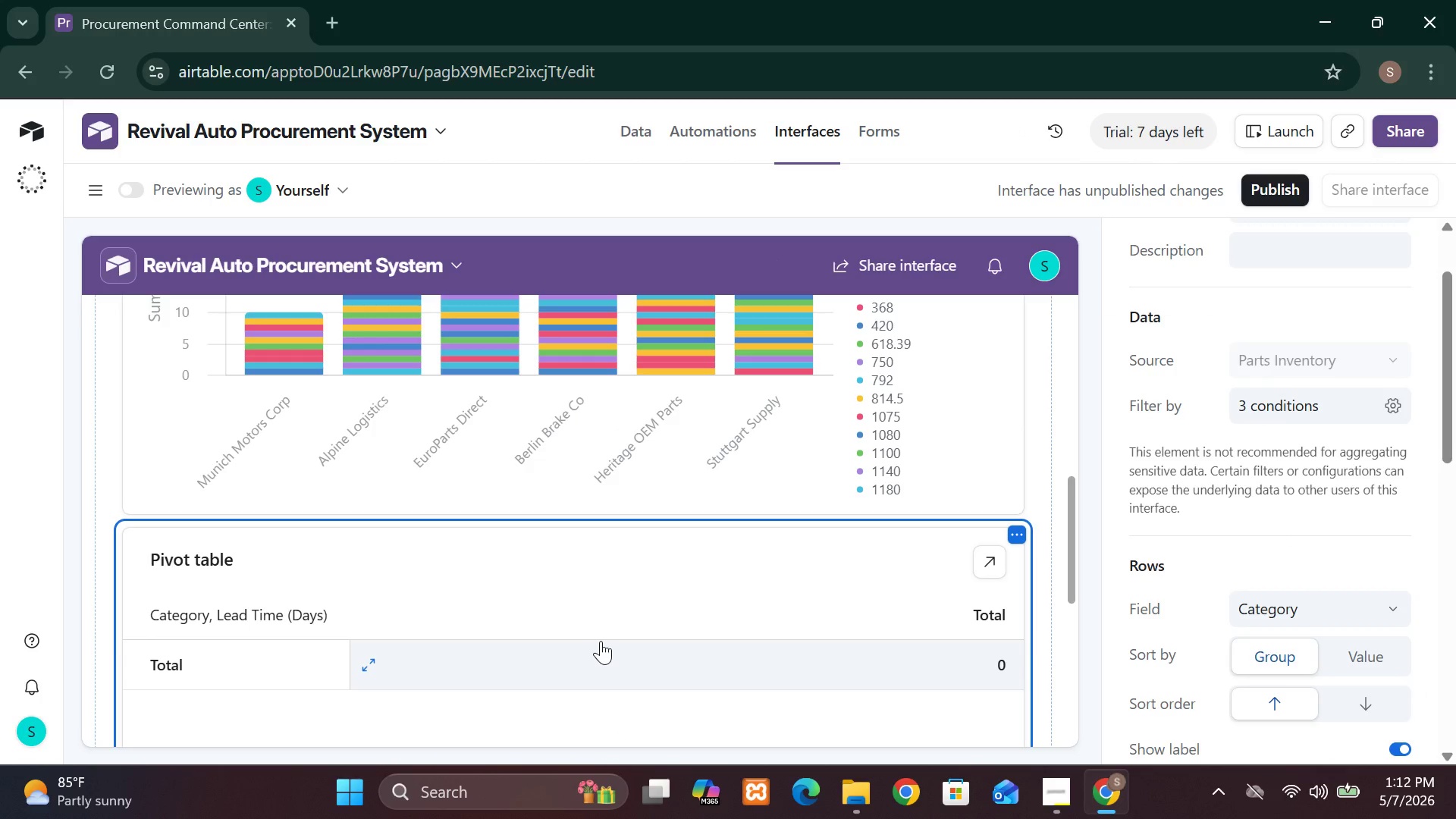 
left_click([568, 517])
 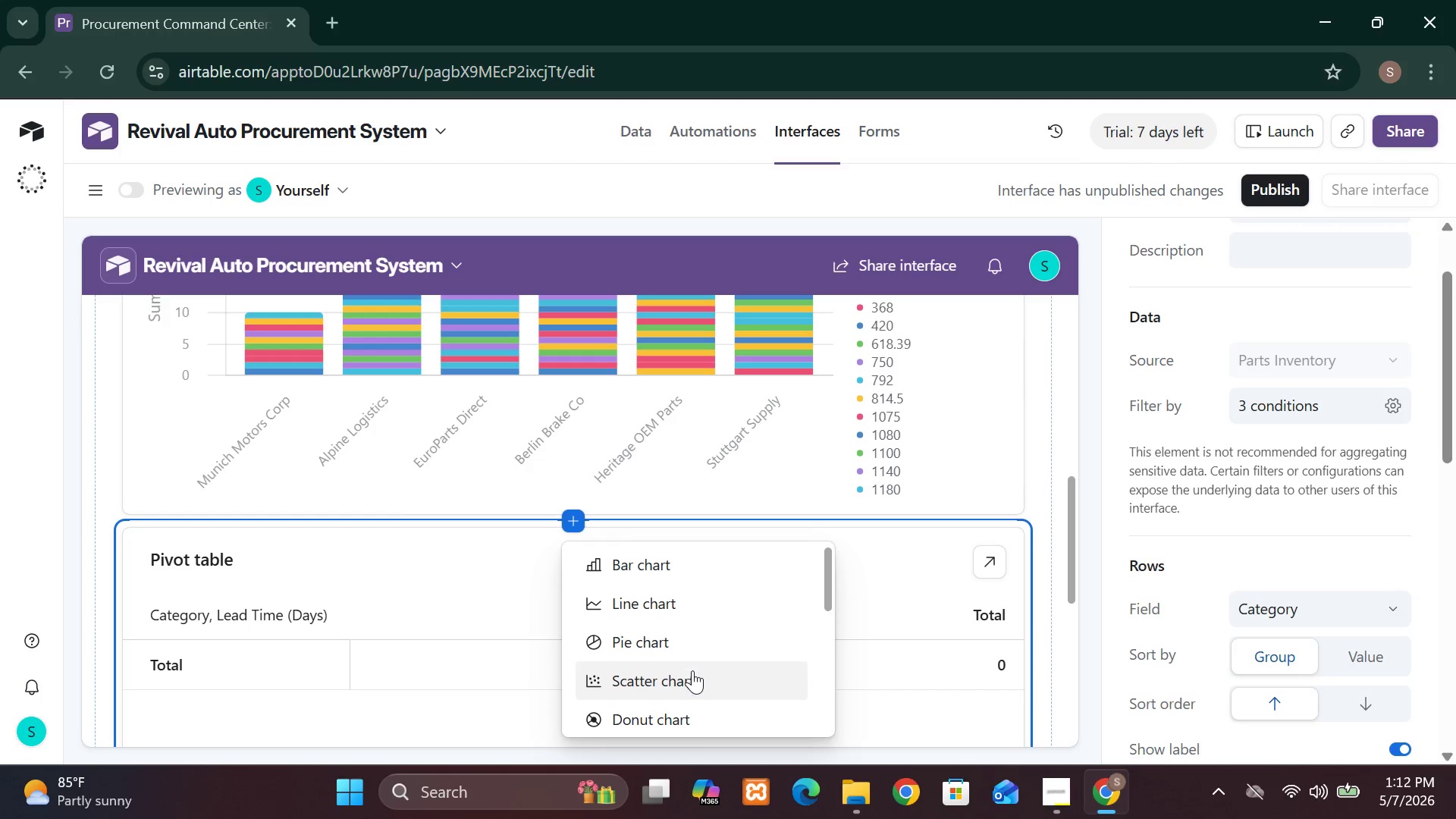 
wait(8.98)
 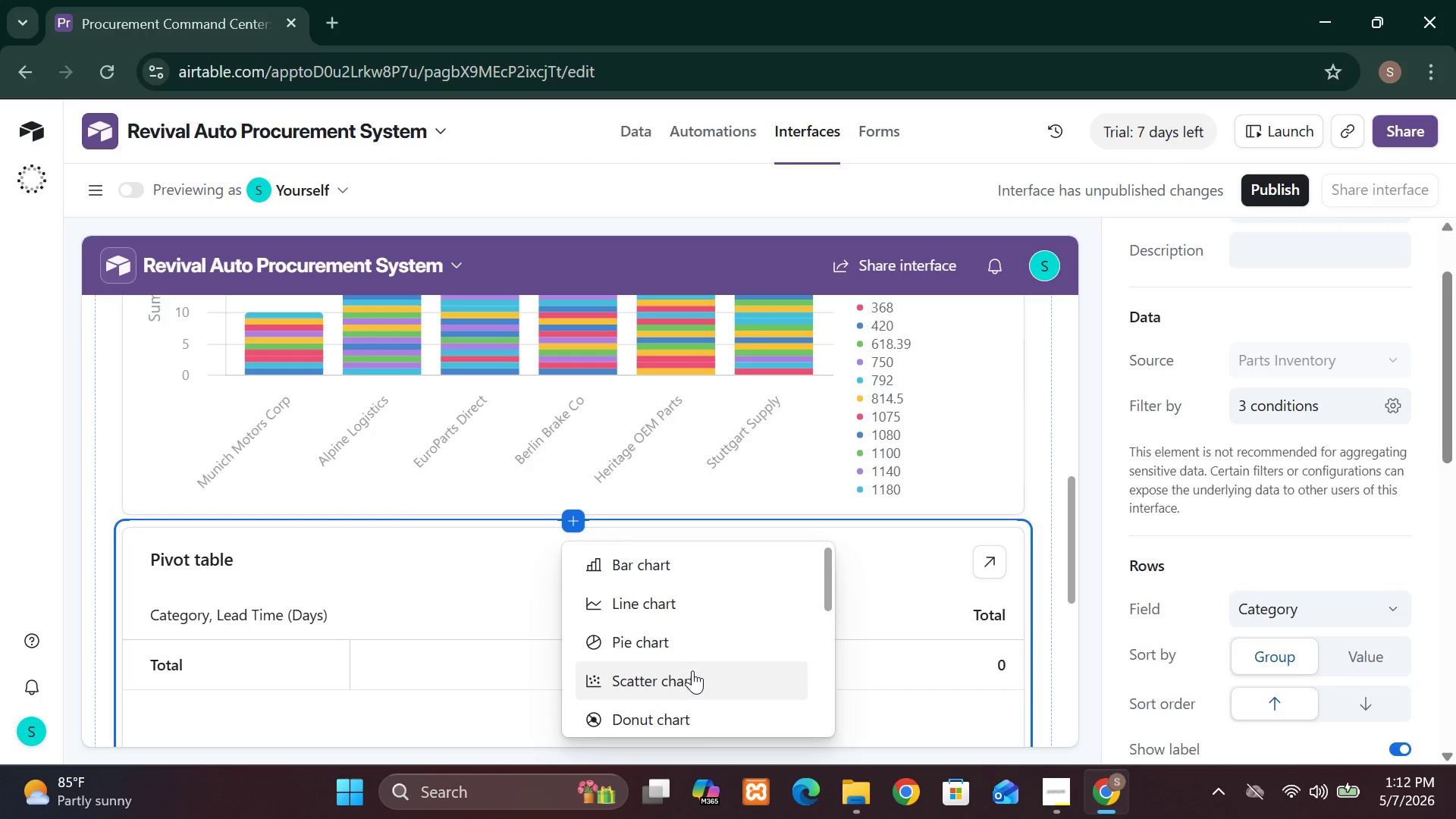 
left_click([1288, 608])
 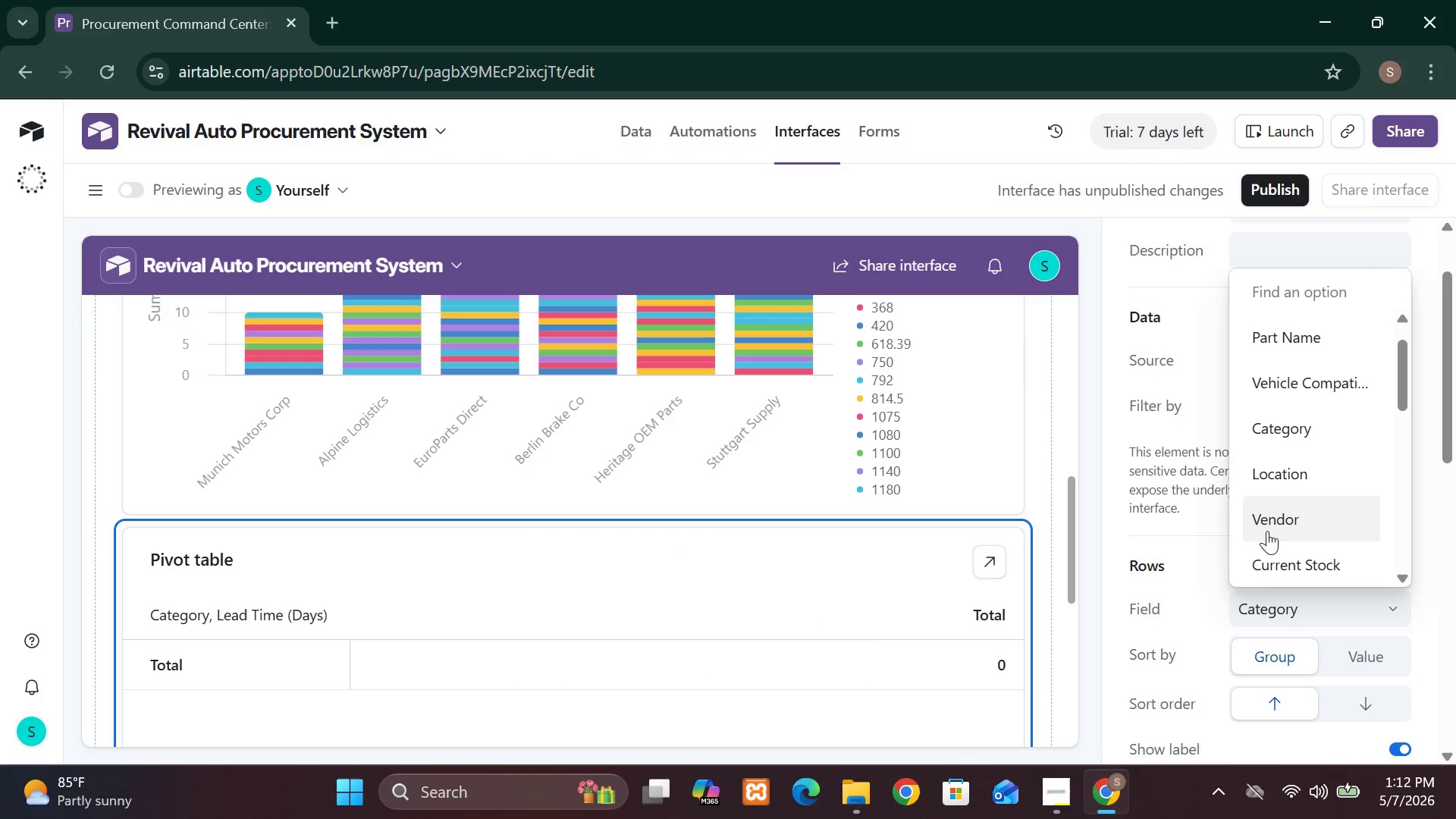 
wait(5.19)
 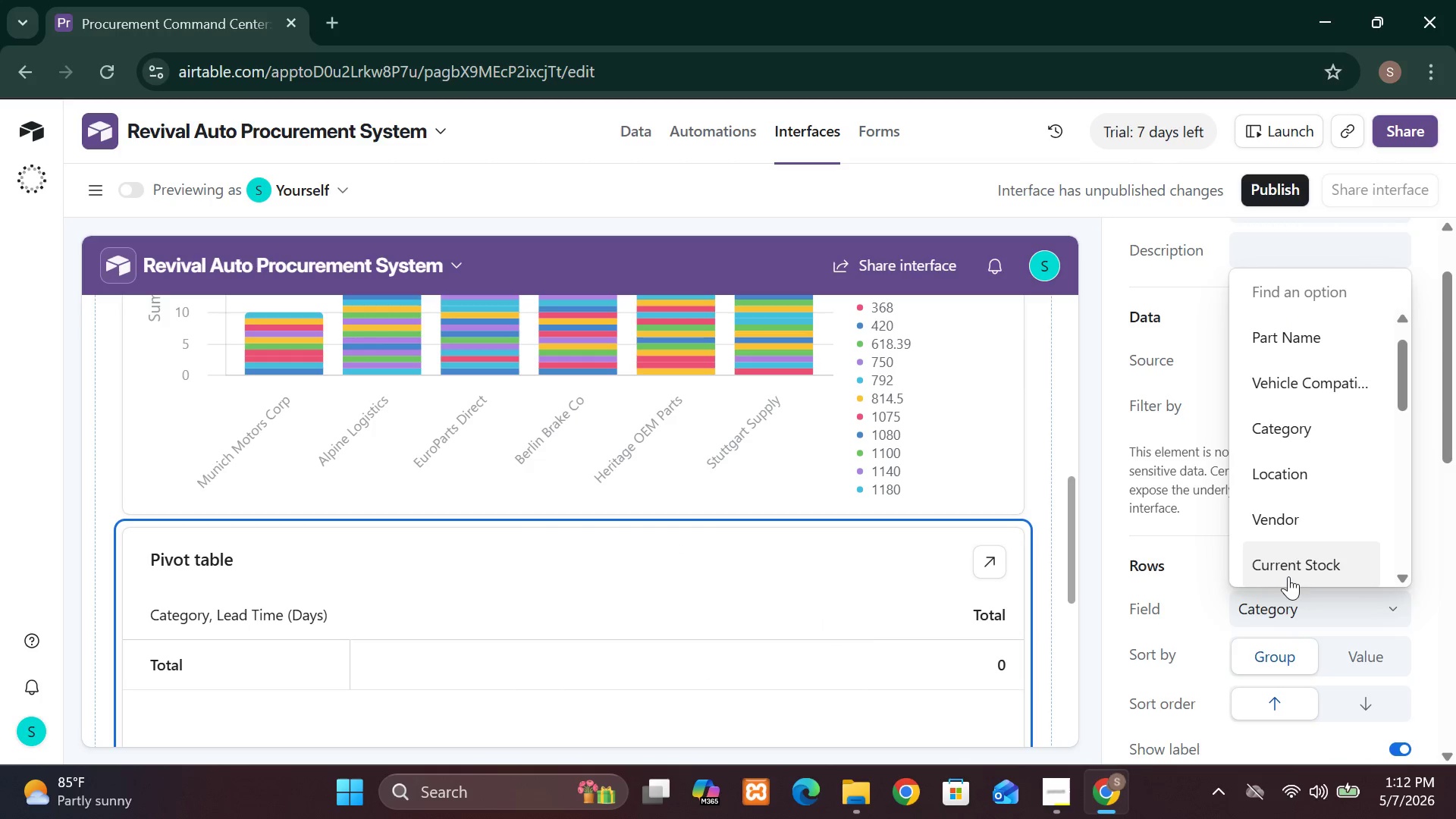 
left_click([1267, 531])
 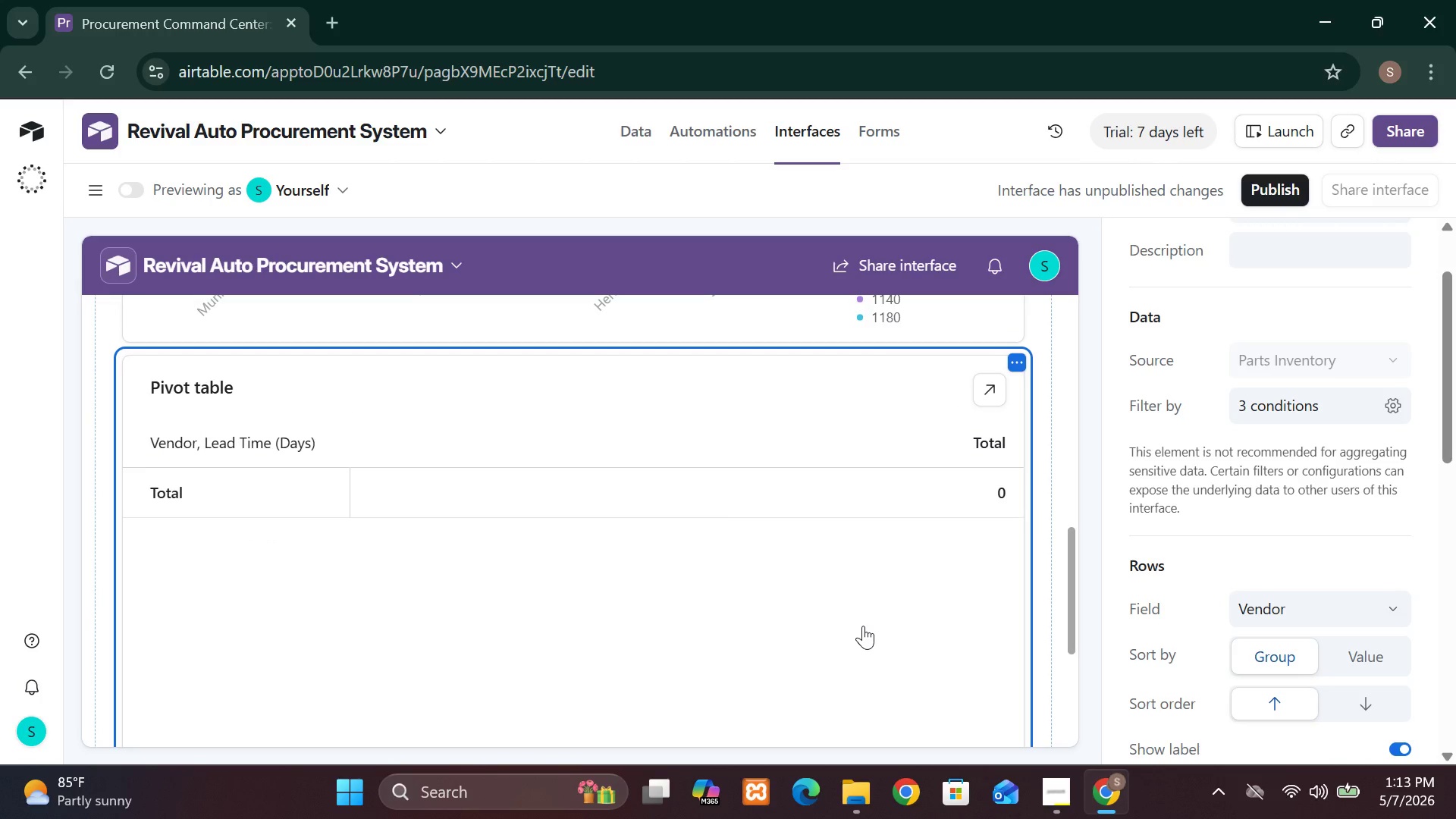 
wait(24.44)
 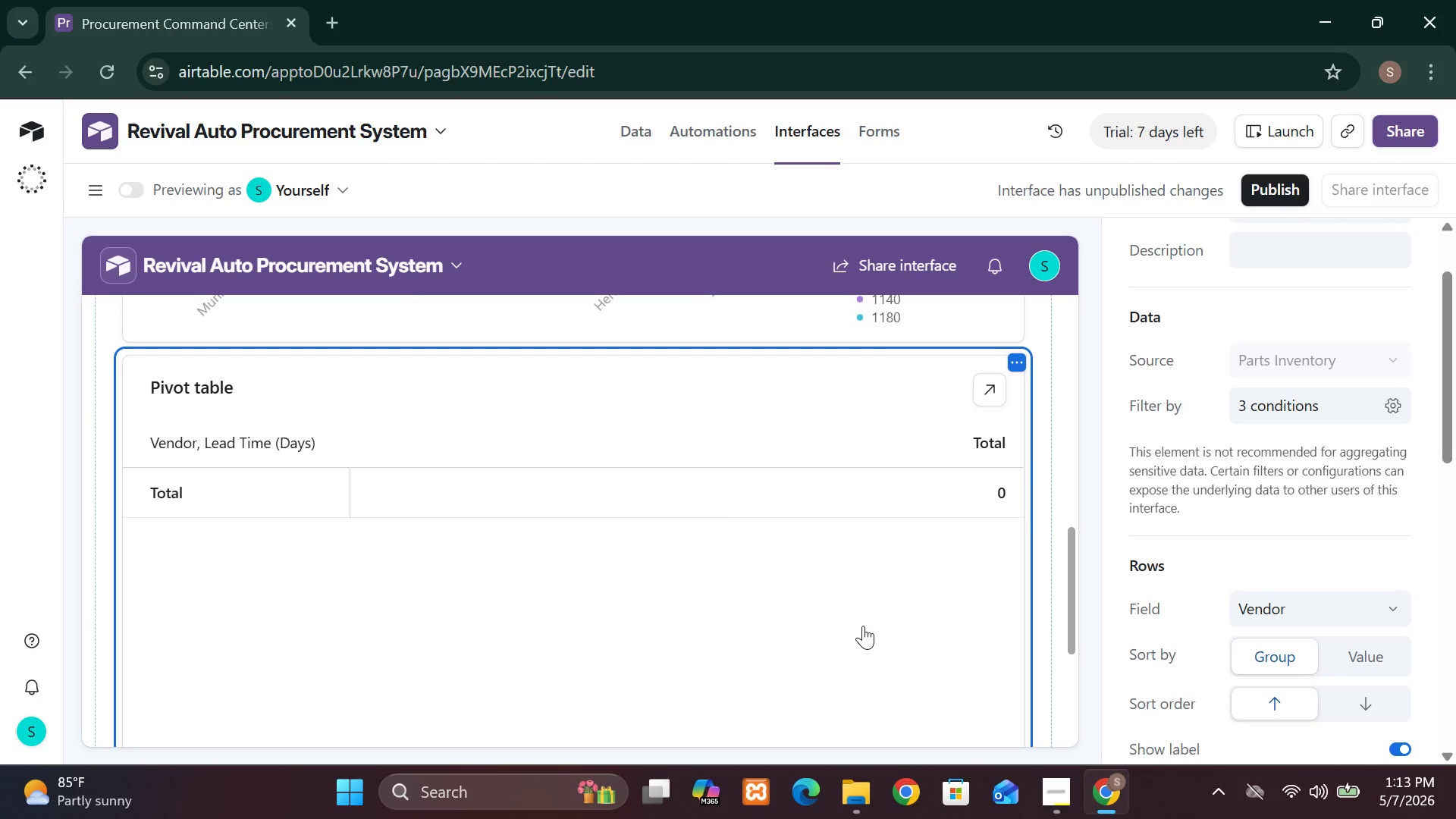 
left_click([397, 497])
 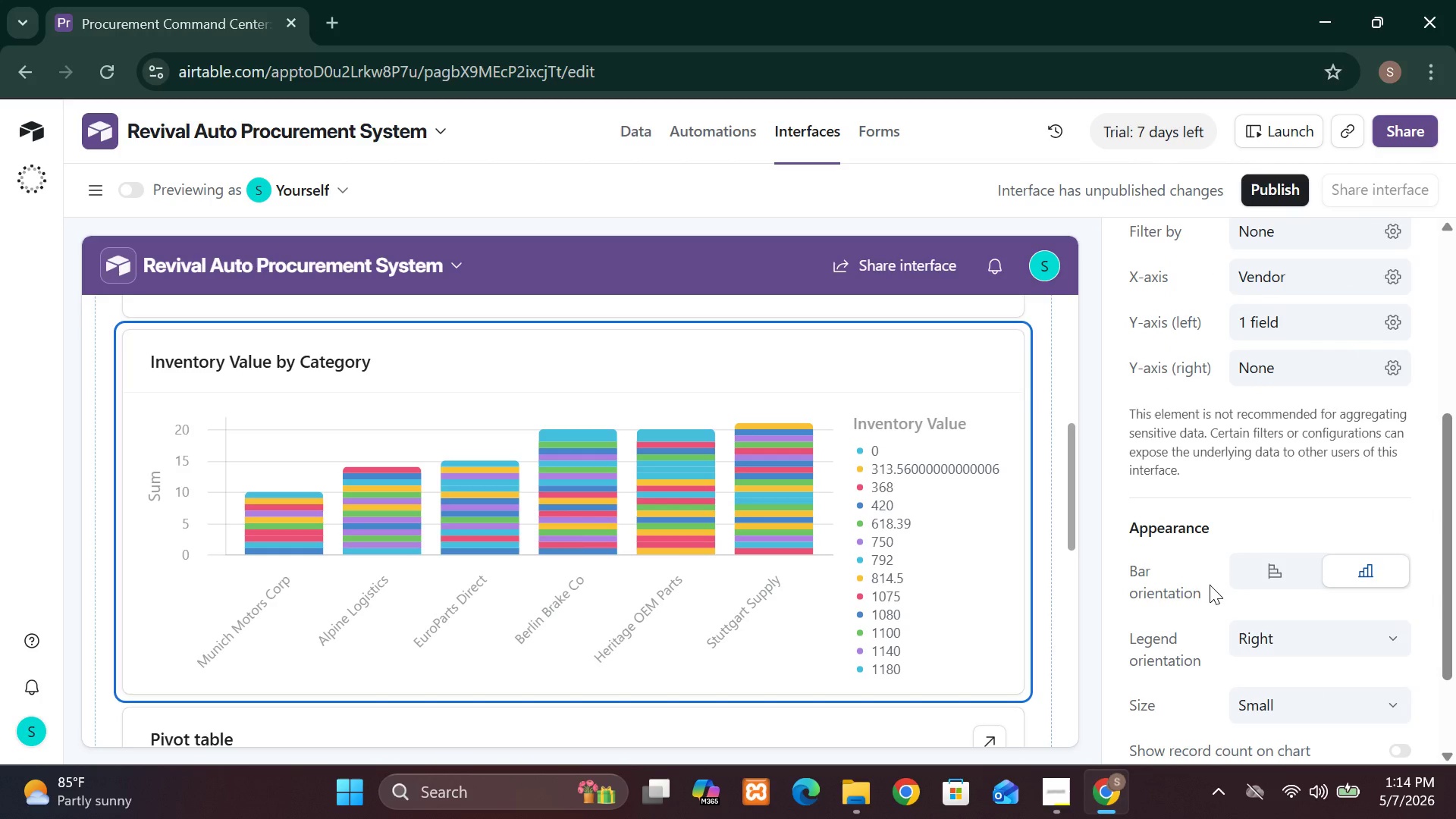 
wait(49.66)
 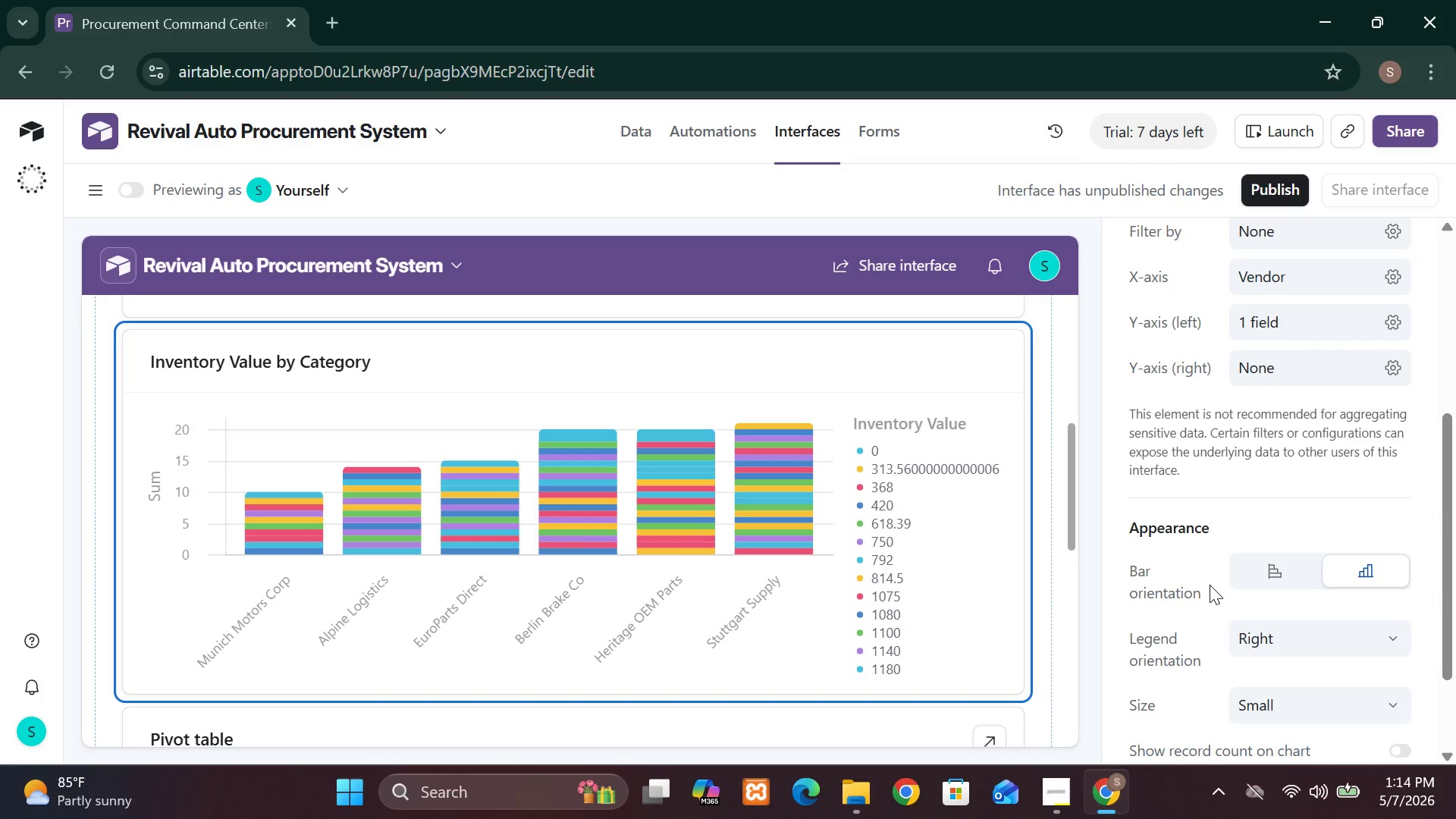 
left_click([1050, 790])